 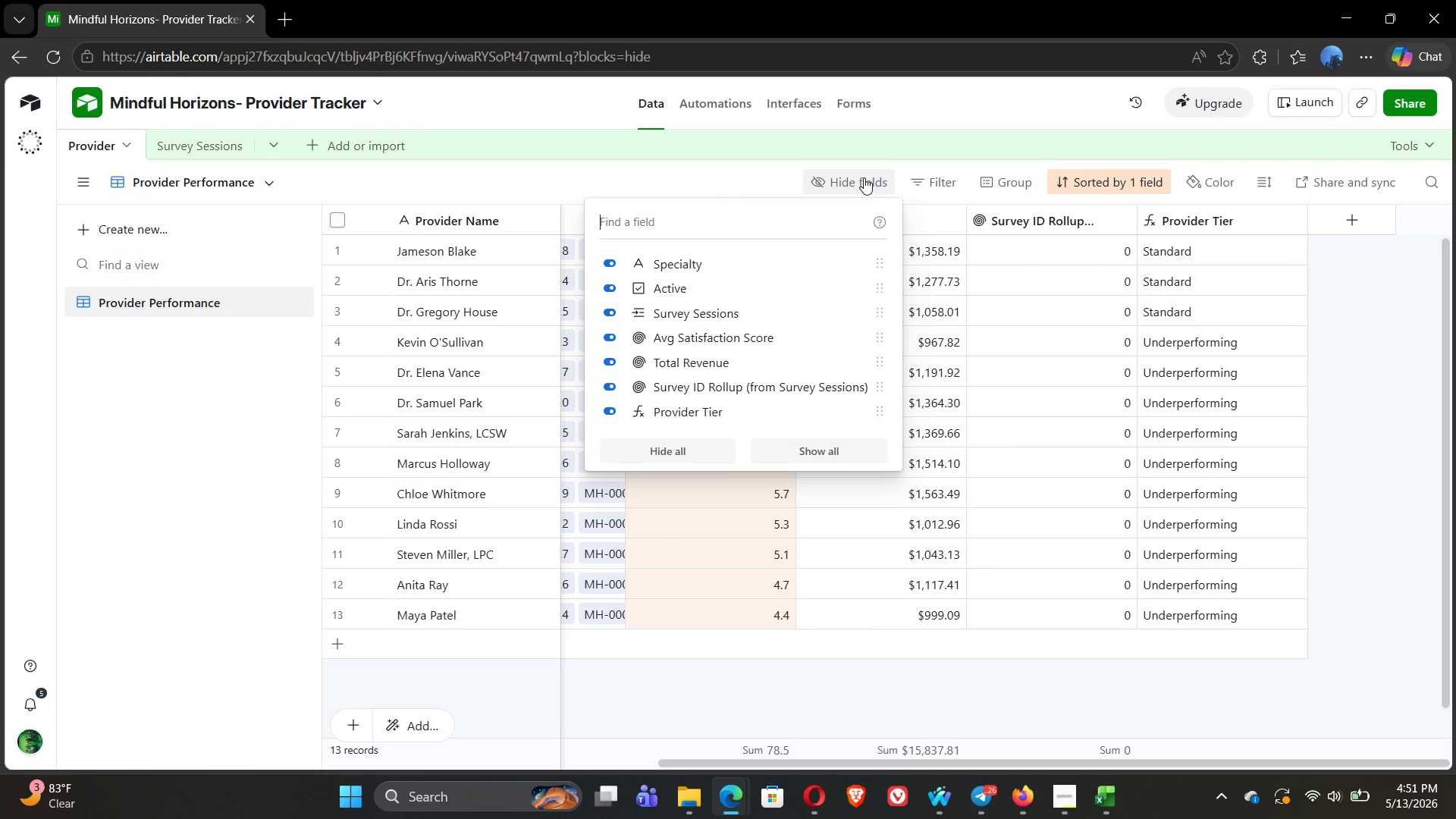 
mouse_move([695, 306])
 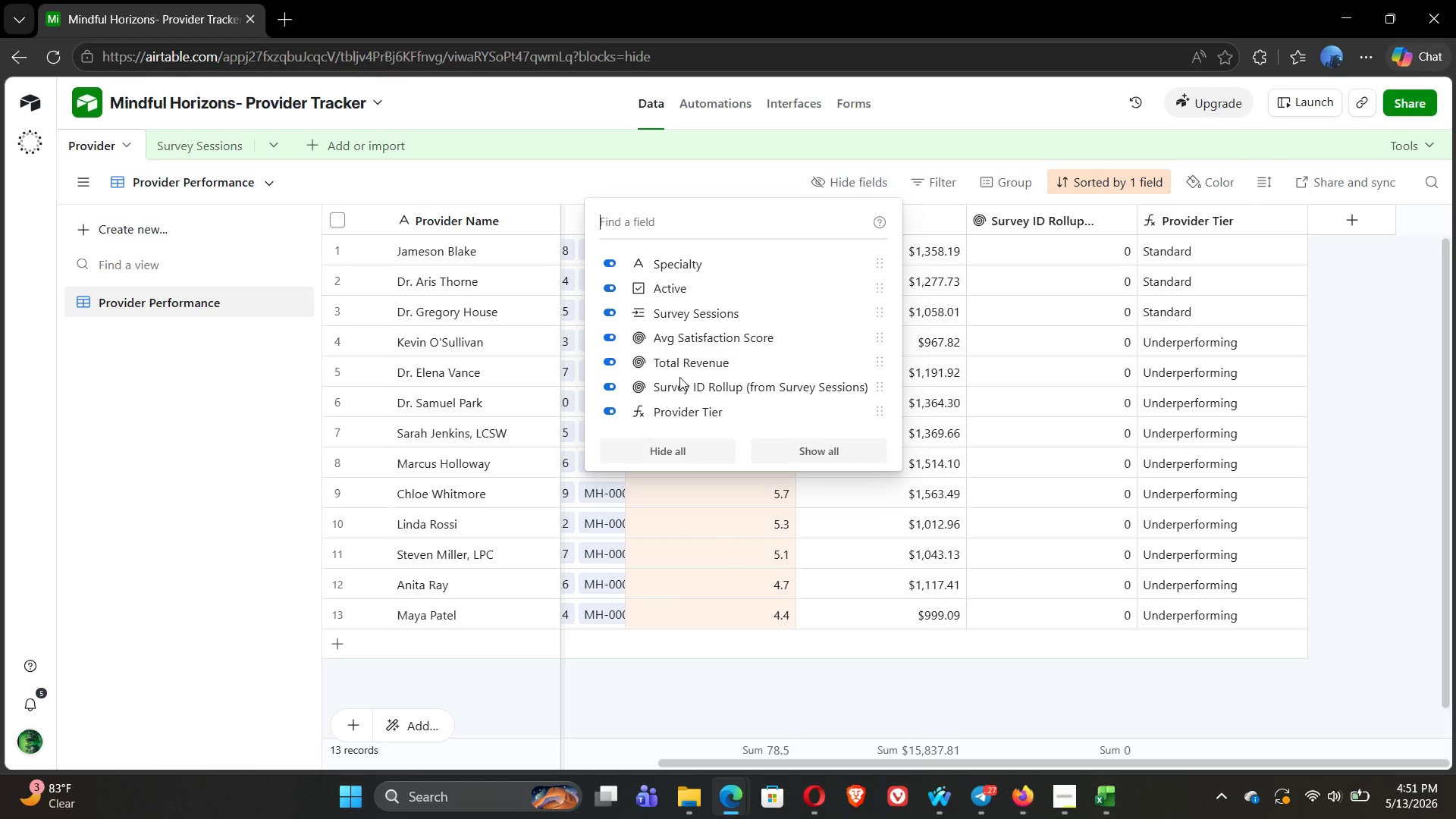 
wait(13.04)
 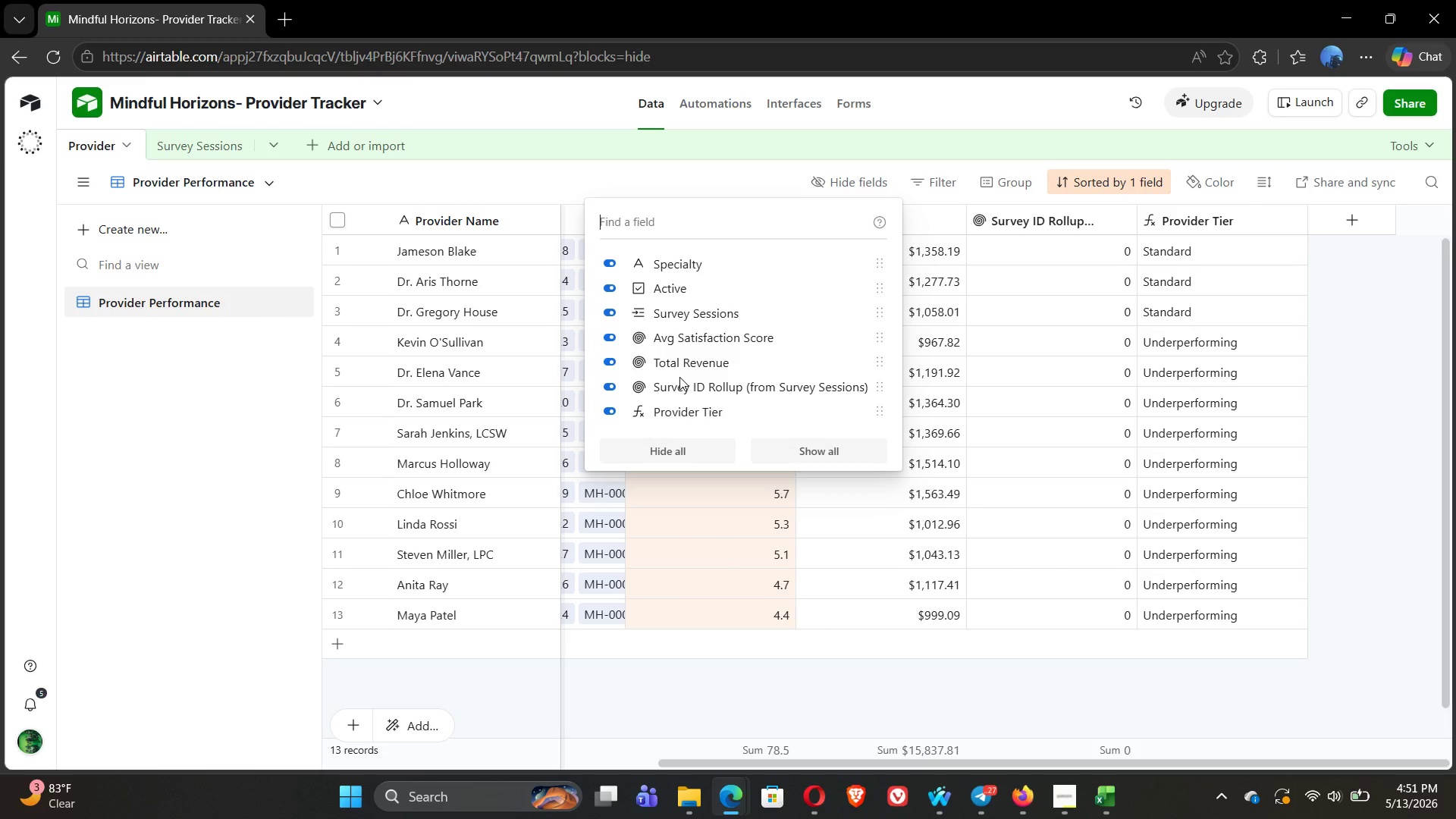 
left_click([607, 288])
 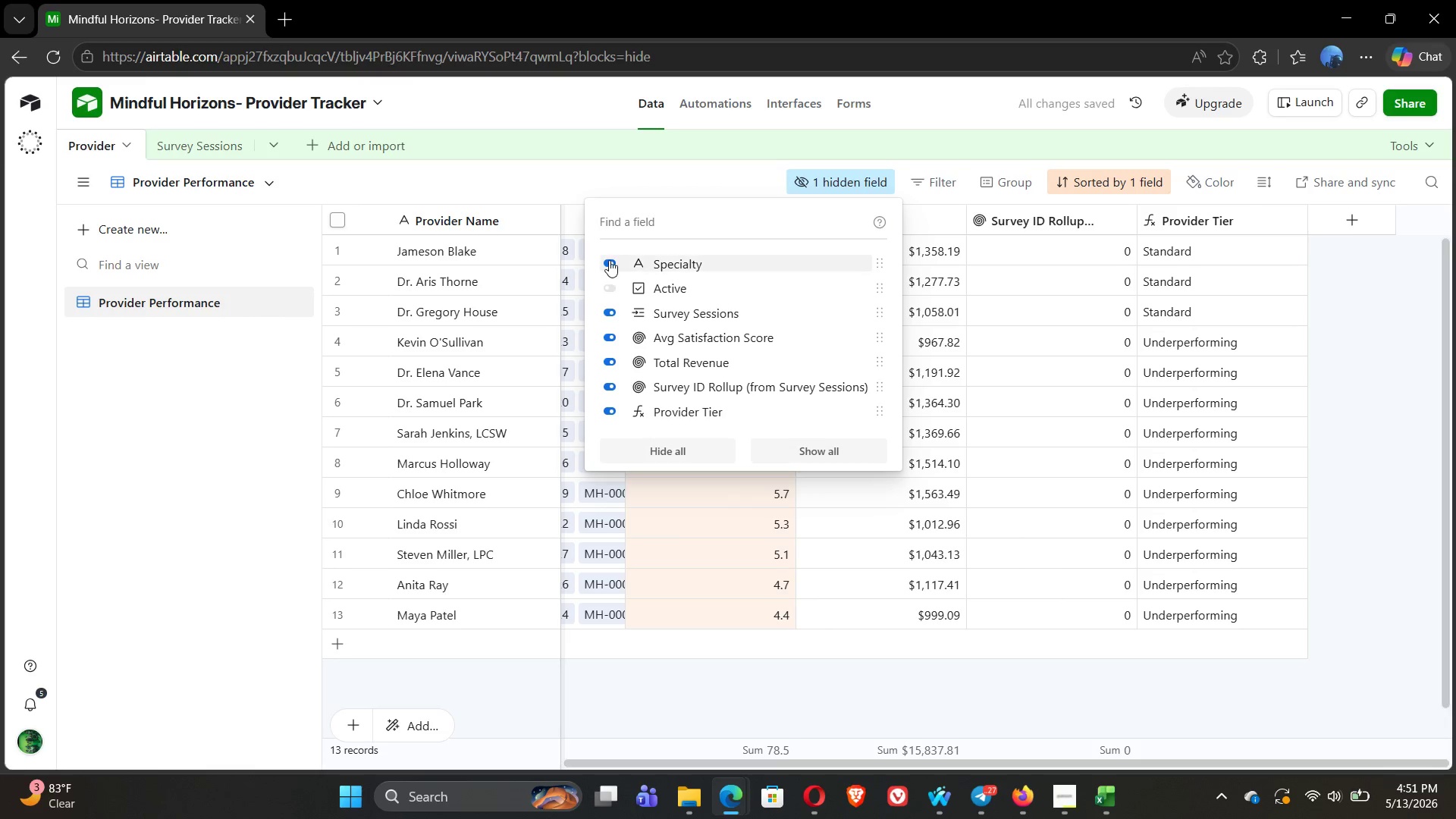 
left_click([604, 259])
 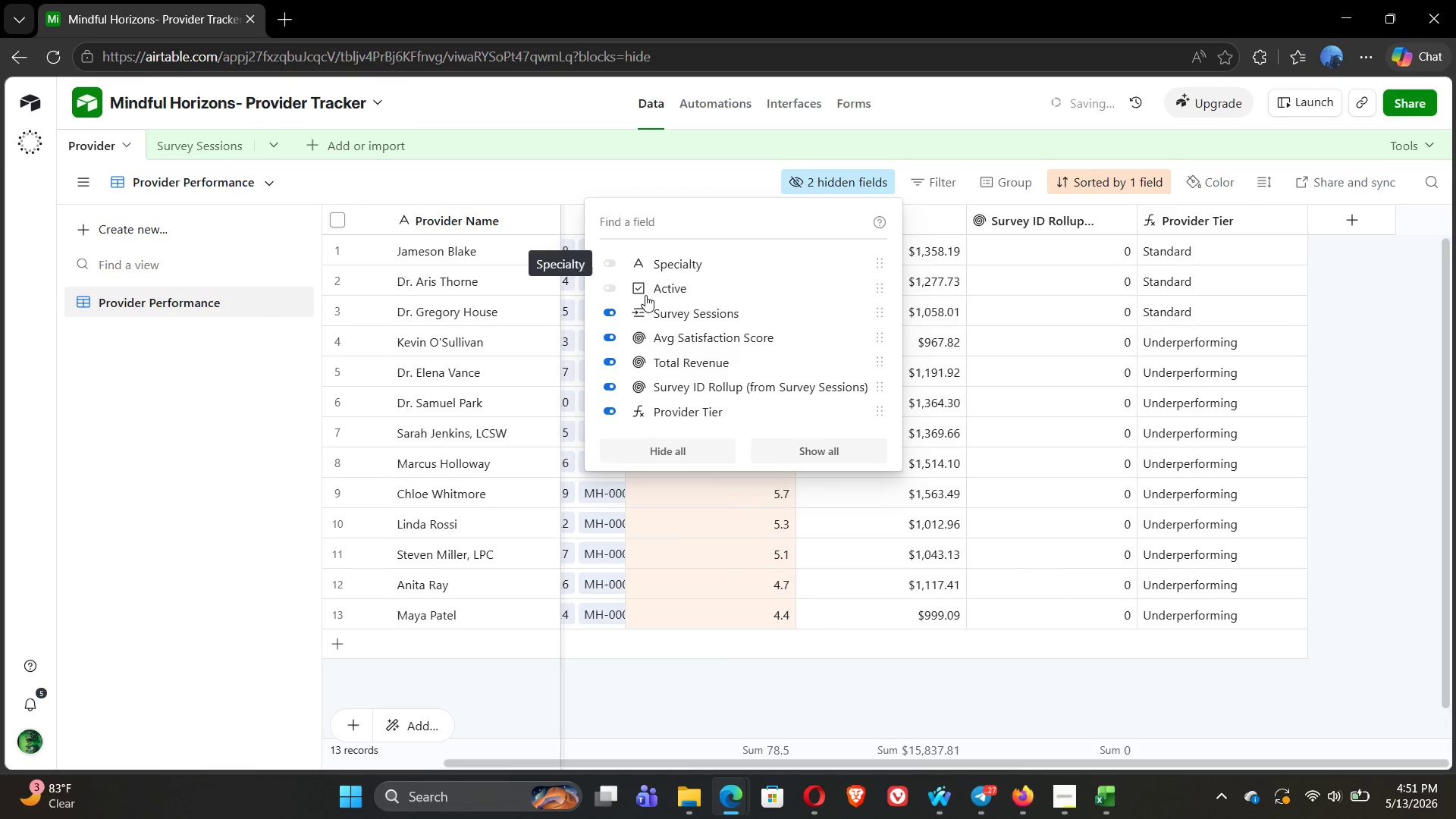 
mouse_move([679, 319])
 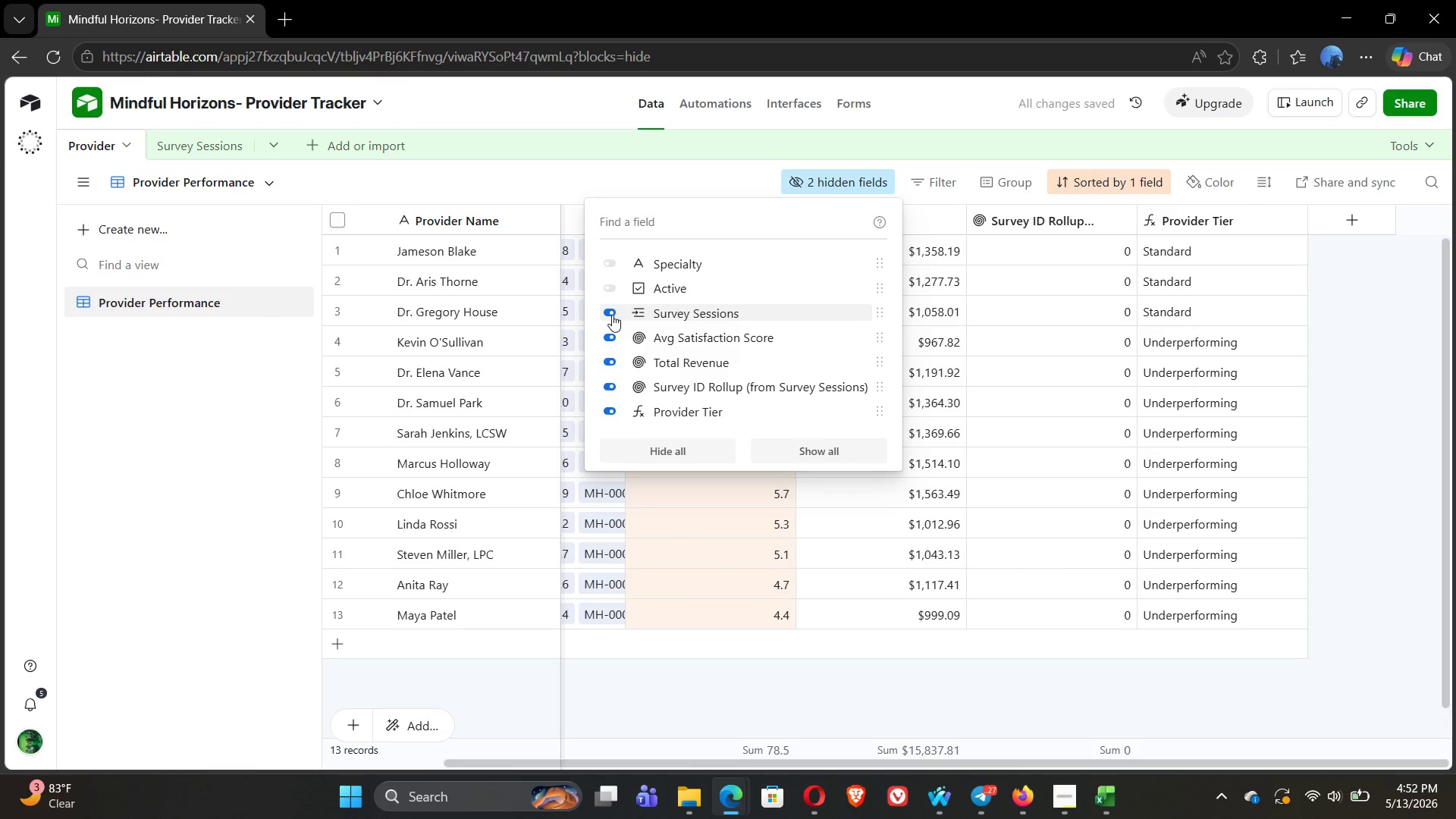 
left_click([611, 314])
 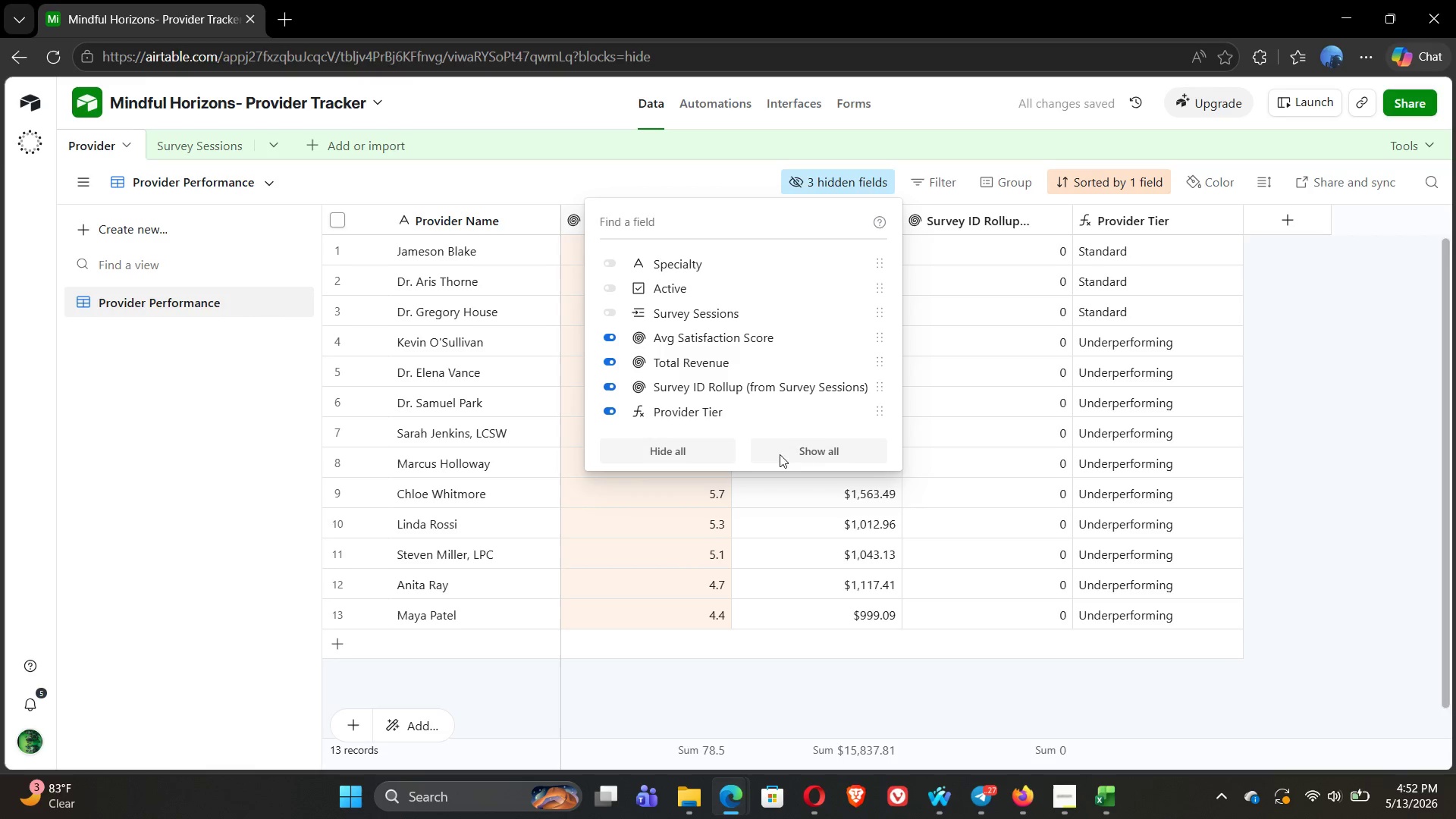 
left_click([667, 179])
 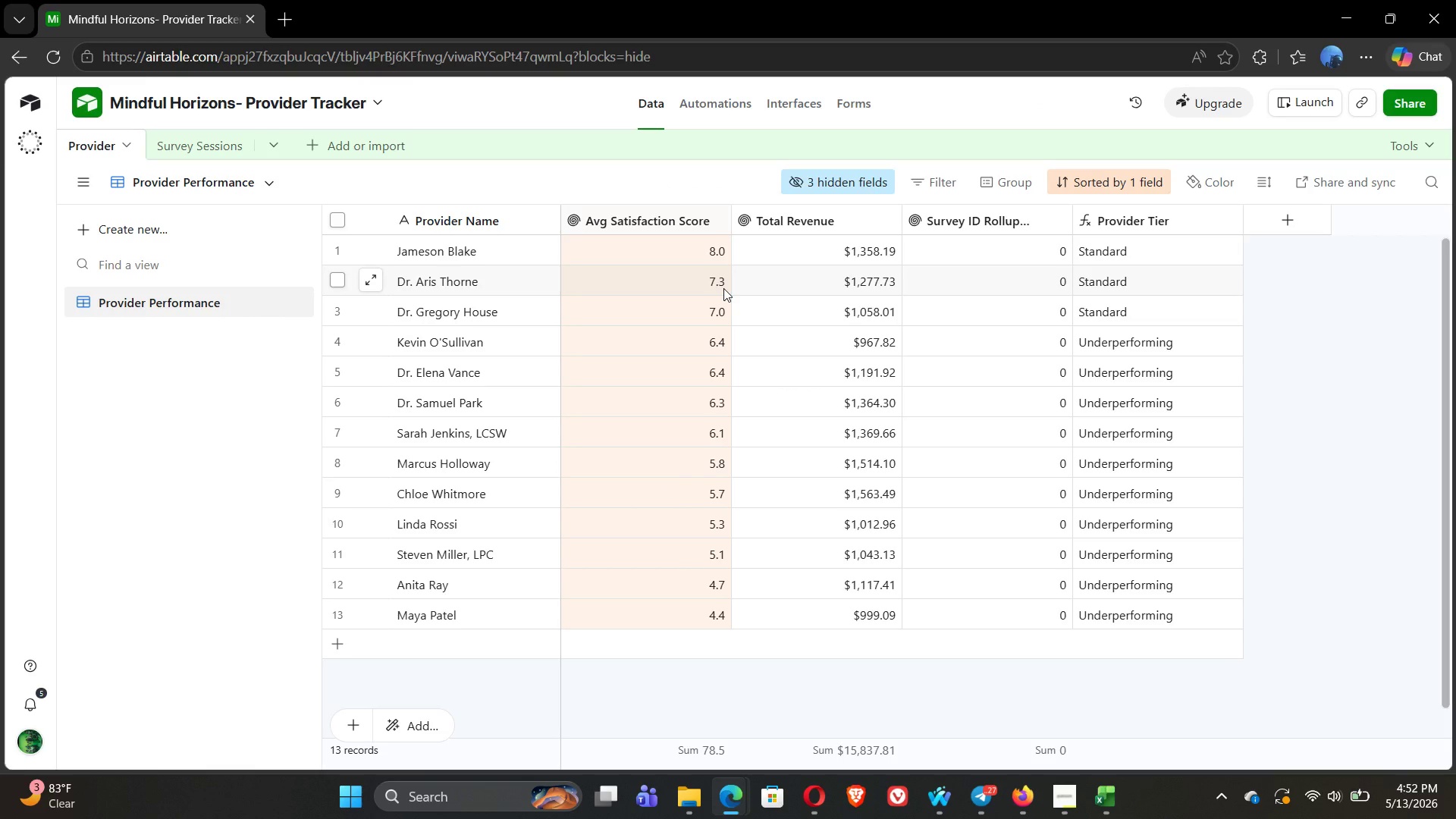 
wait(8.66)
 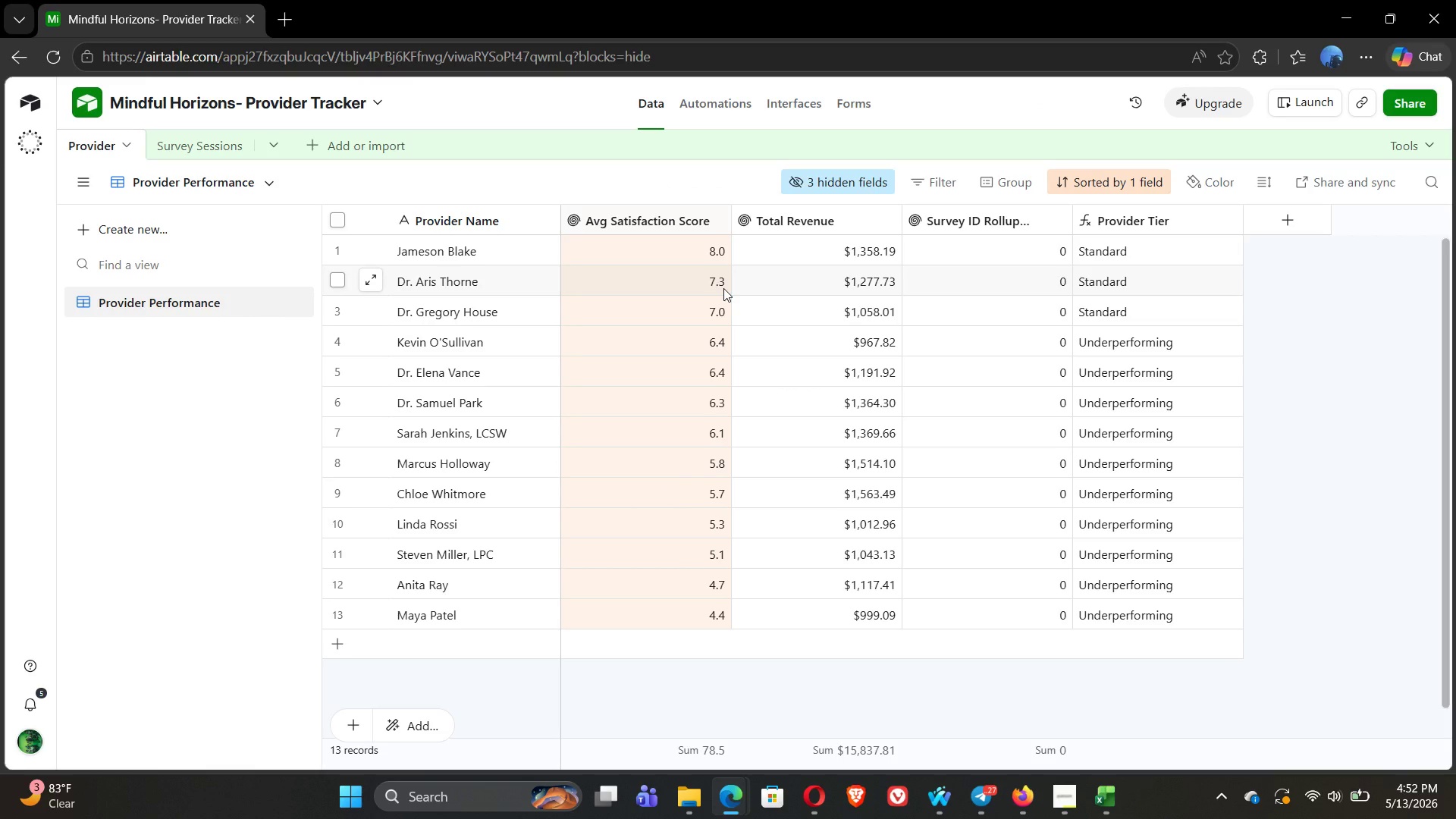 
left_click_drag(start_coordinate=[1070, 205], to_coordinate=[1180, 215])
 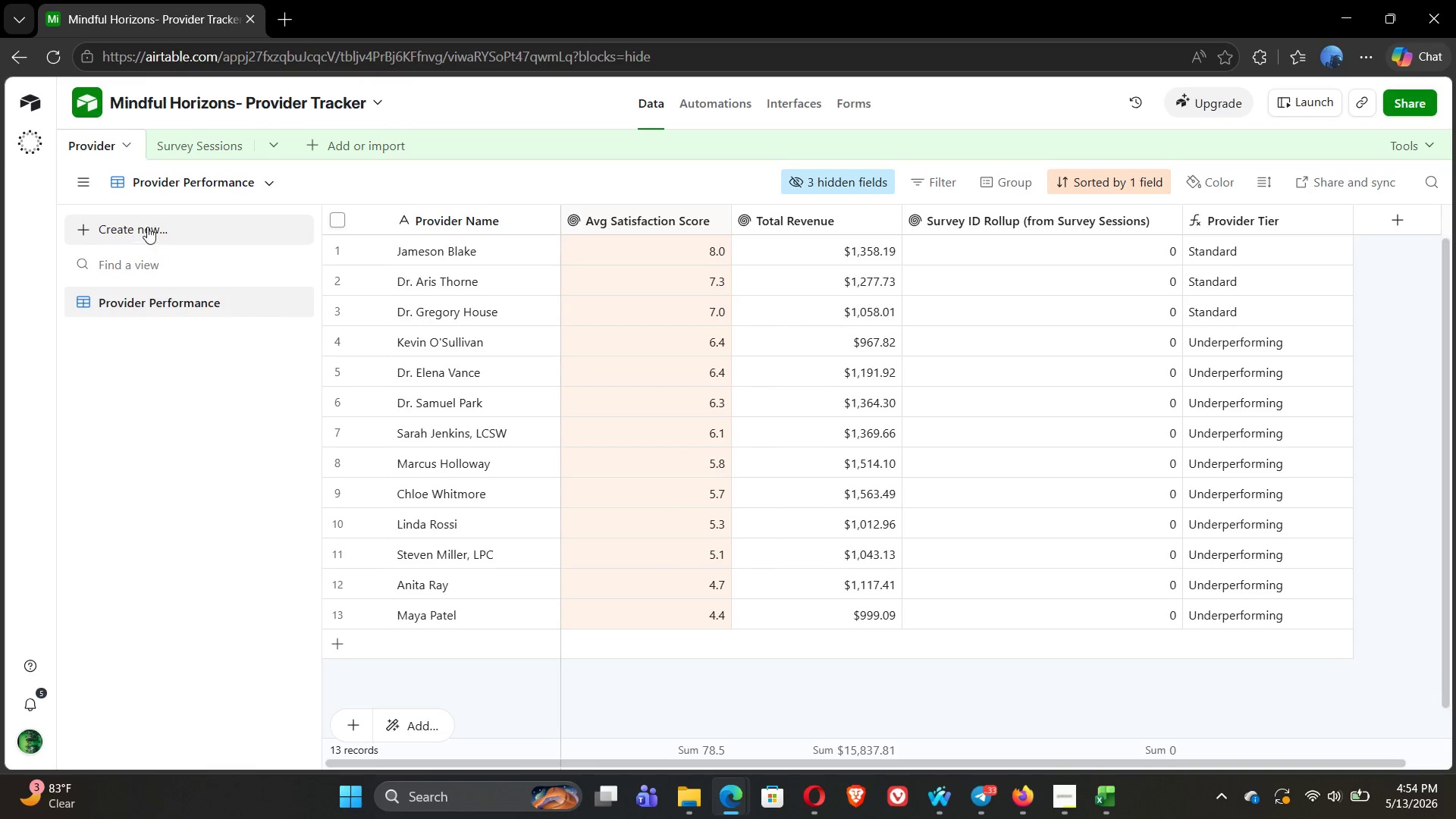 
wait(119.78)
 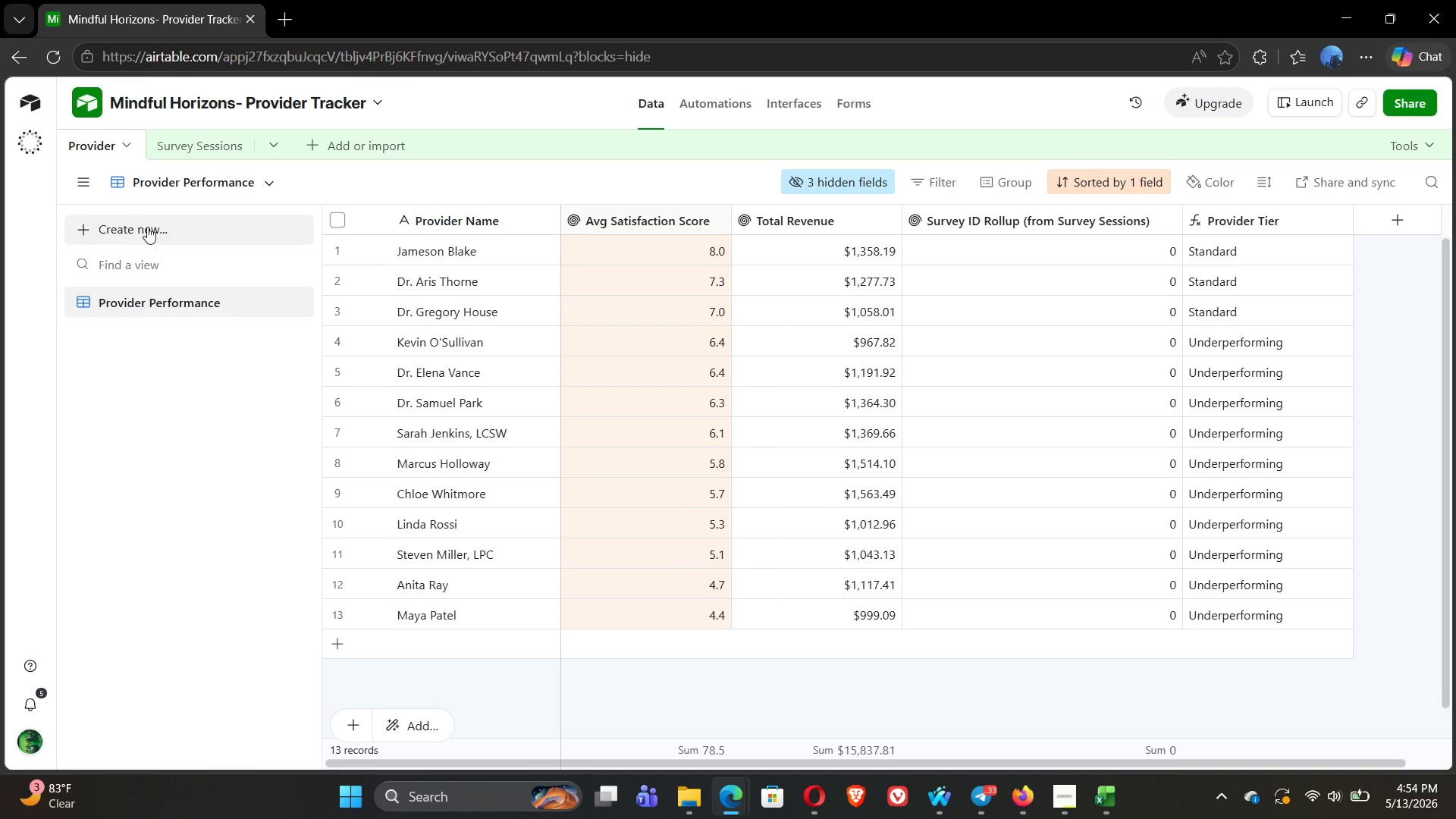 
left_click([785, 110])
 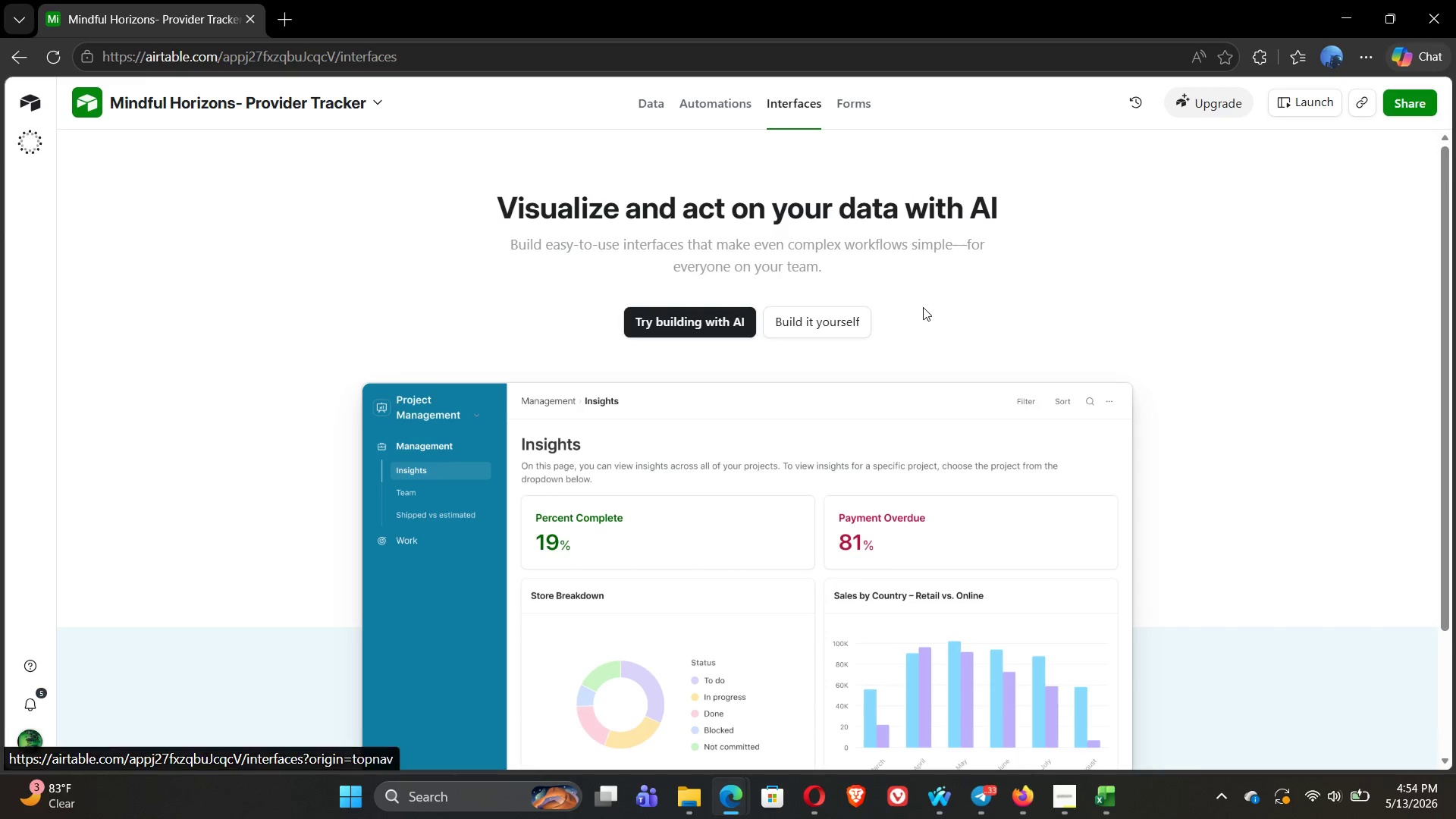 
left_click([819, 322])
 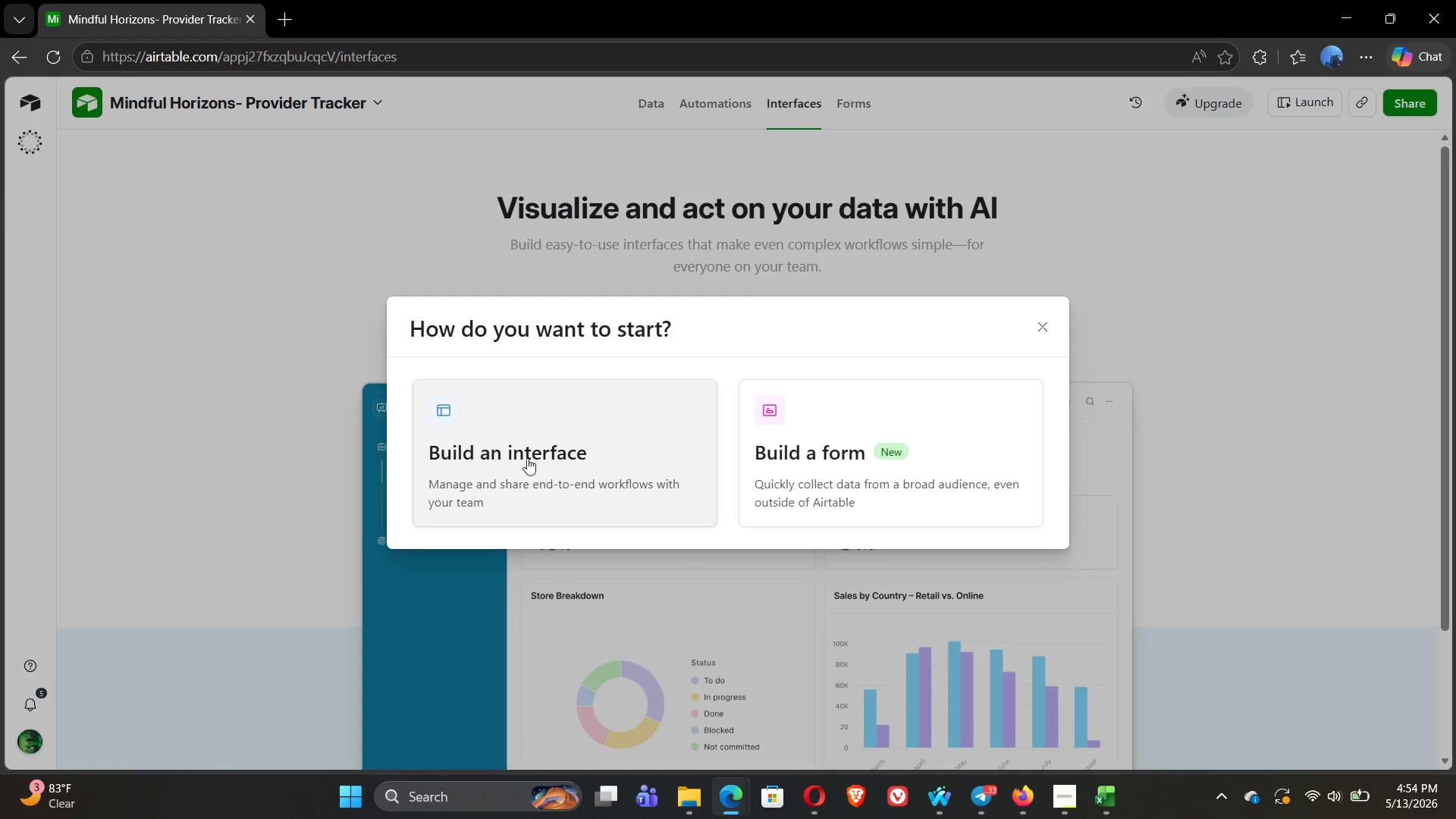 
left_click([518, 460])
 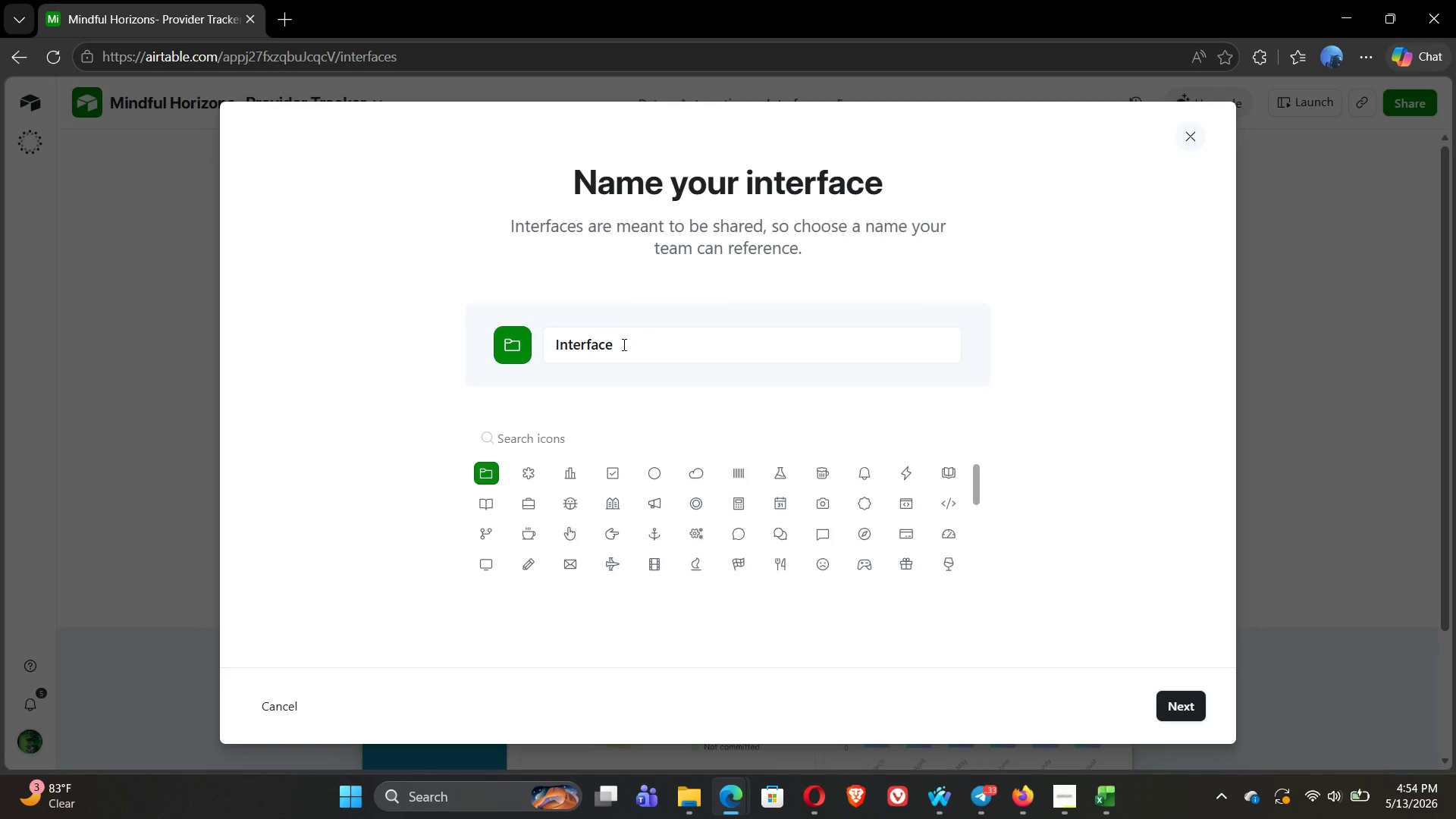 
double_click([618, 347])
 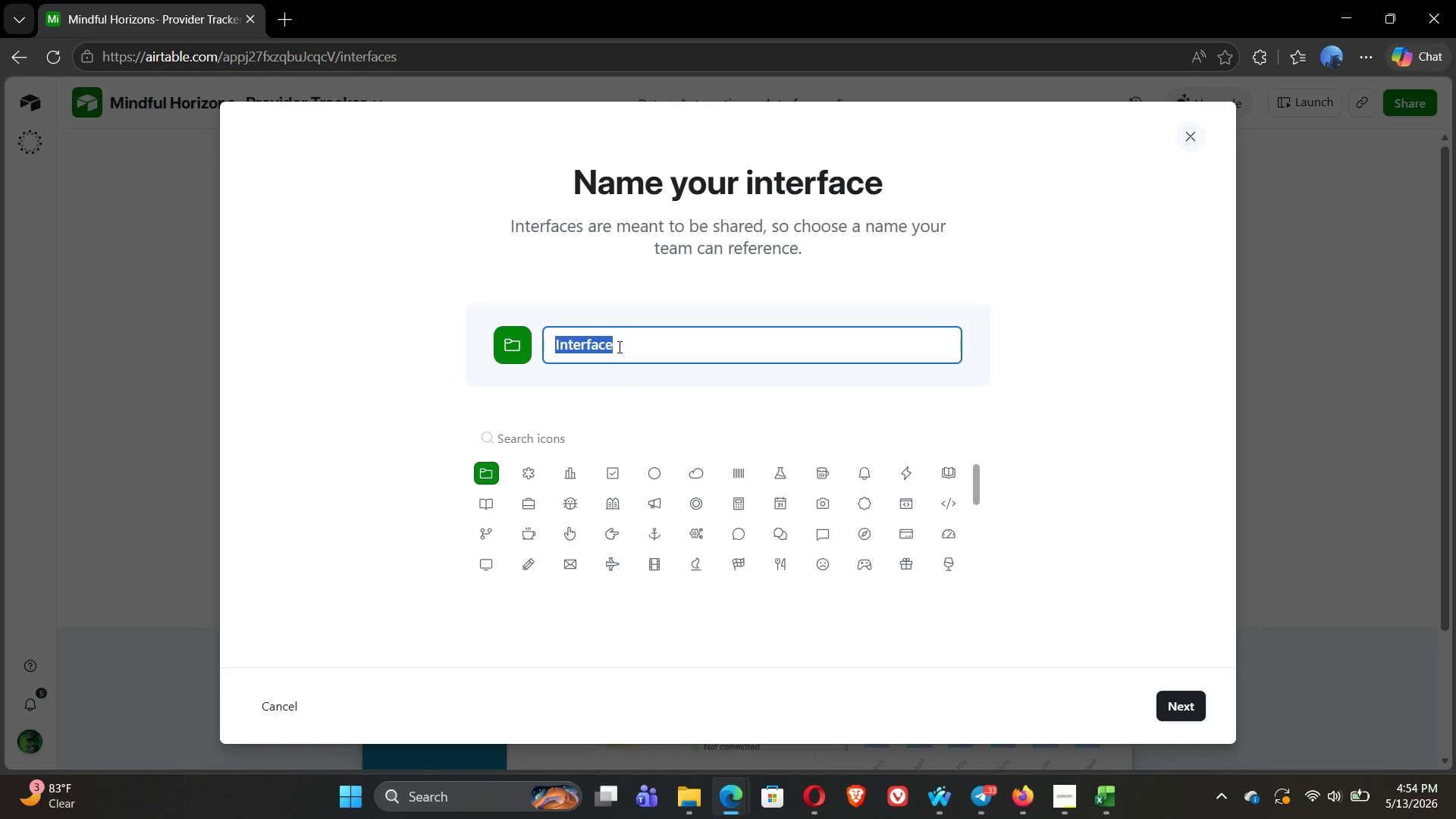 
wait(13.48)
 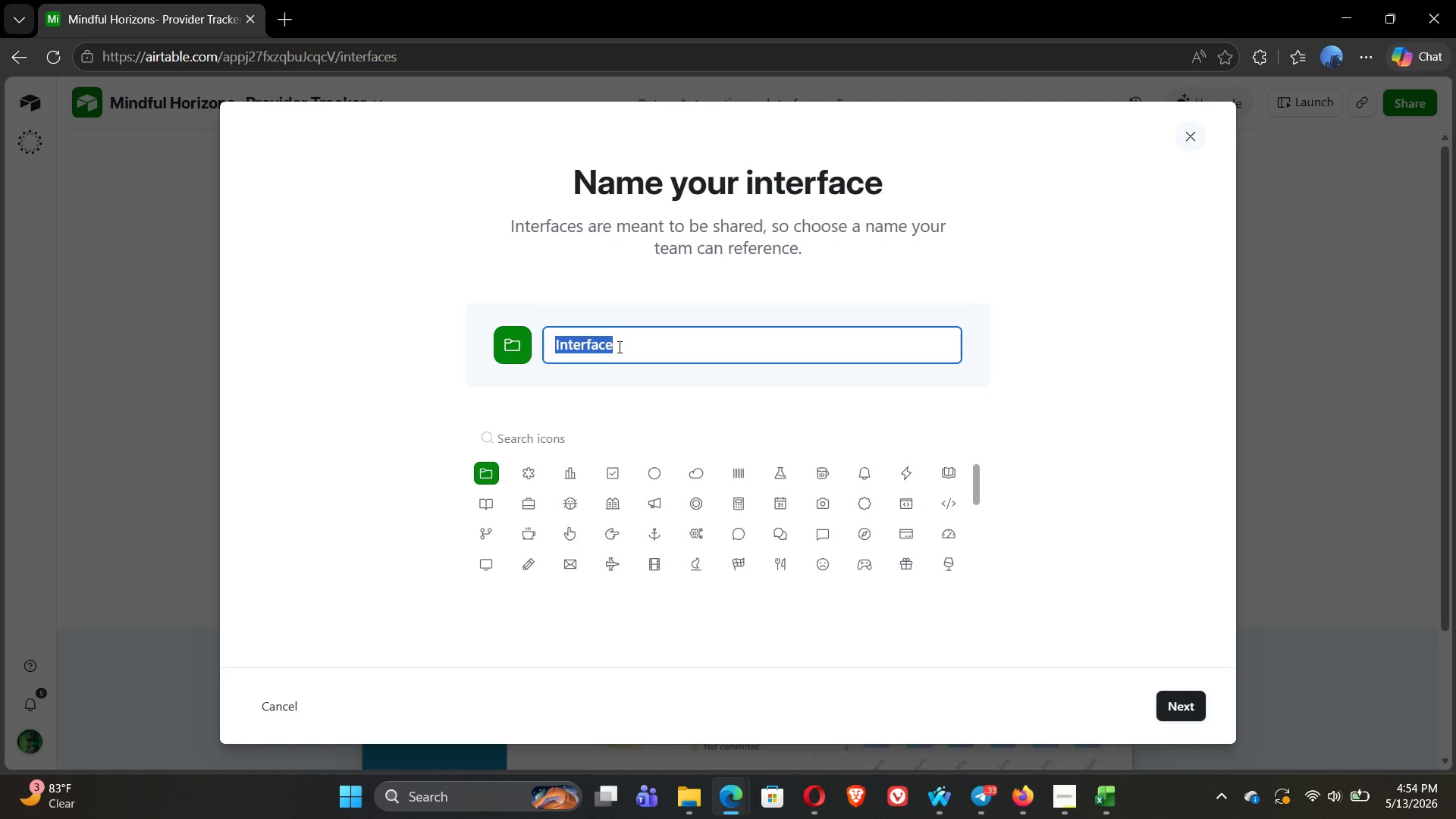 
type(Practice Executive Dashboard)
 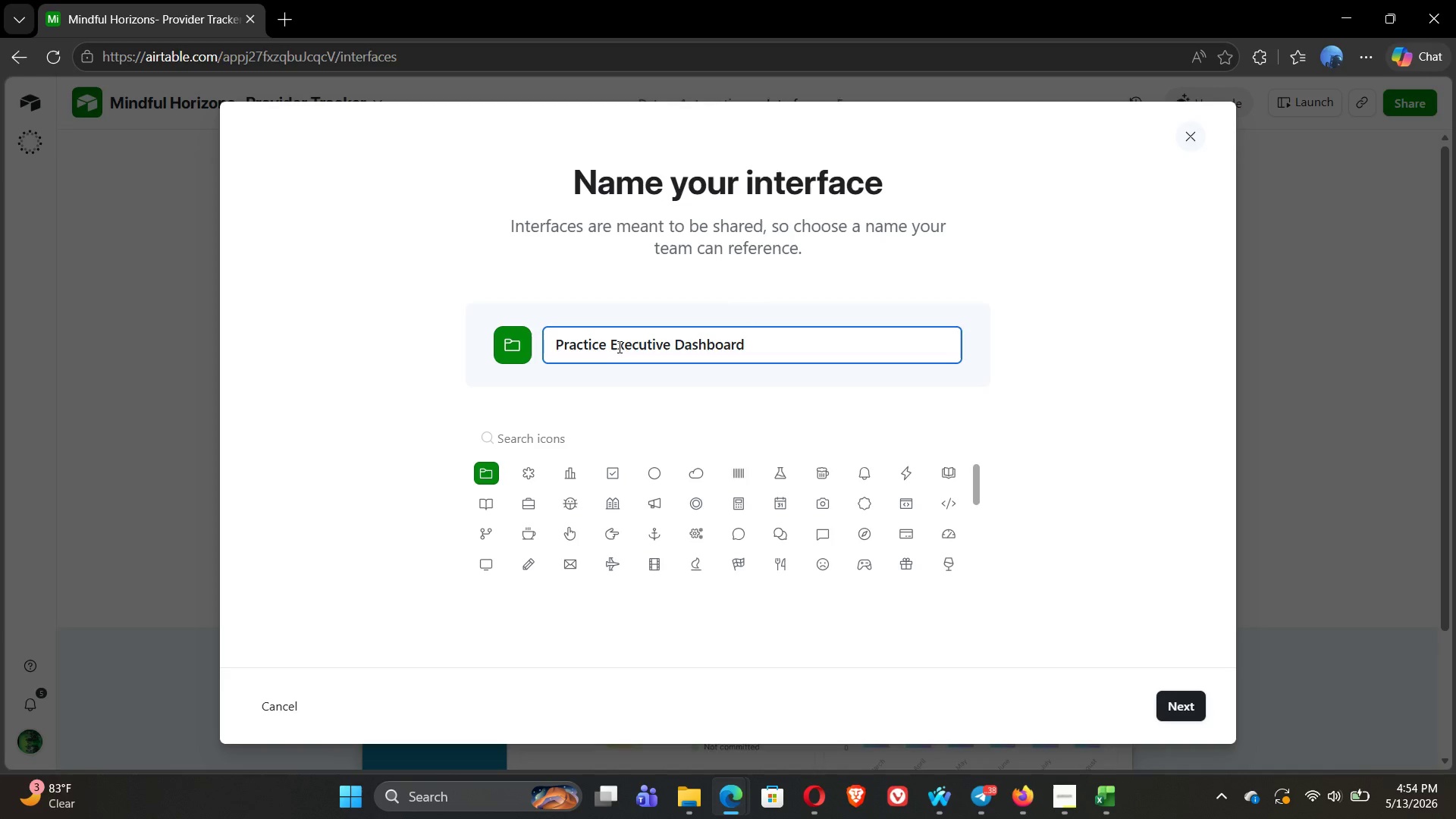 
left_click([1189, 702])
 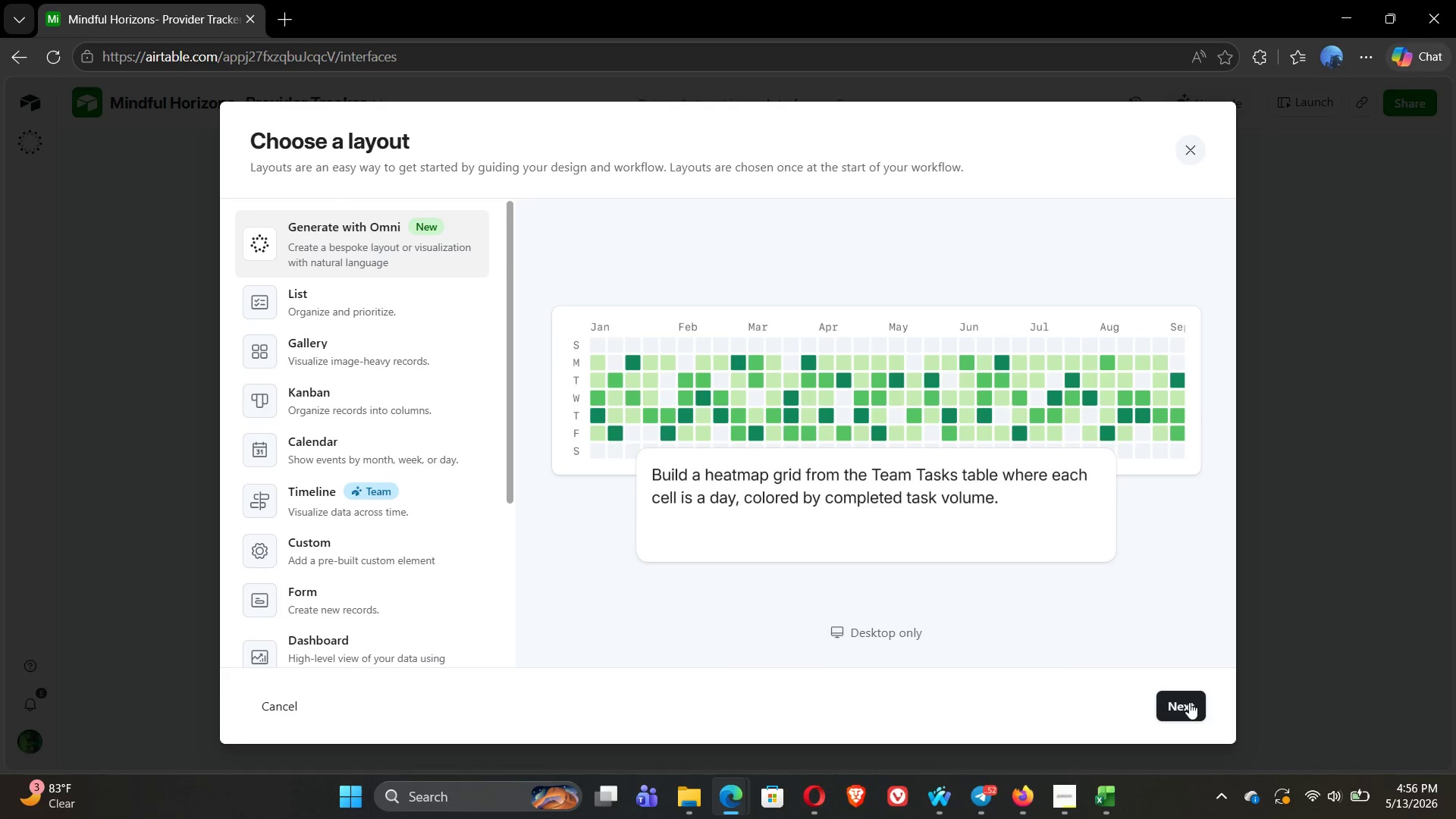 
wait(68.39)
 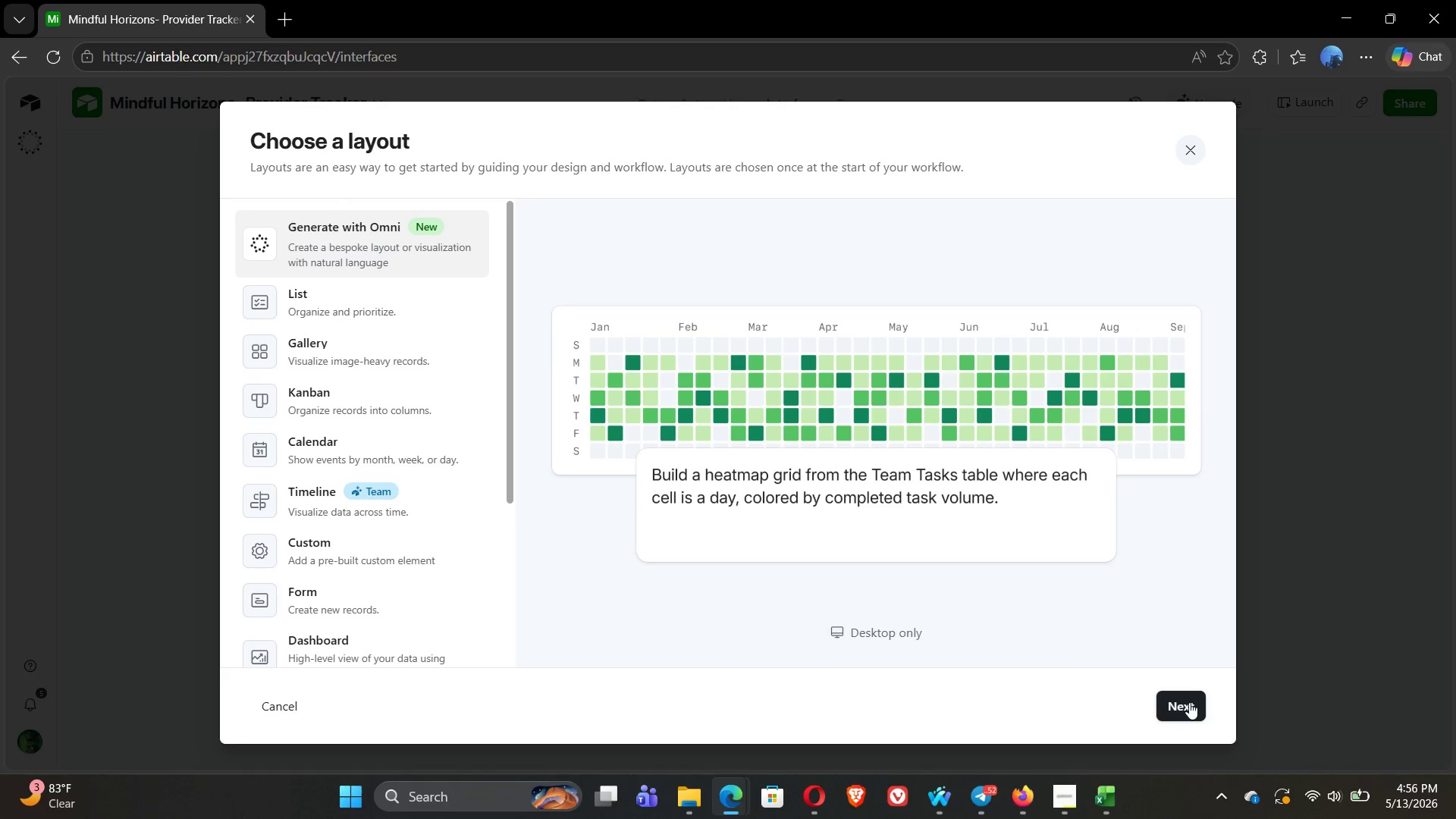 
left_click([359, 651])
 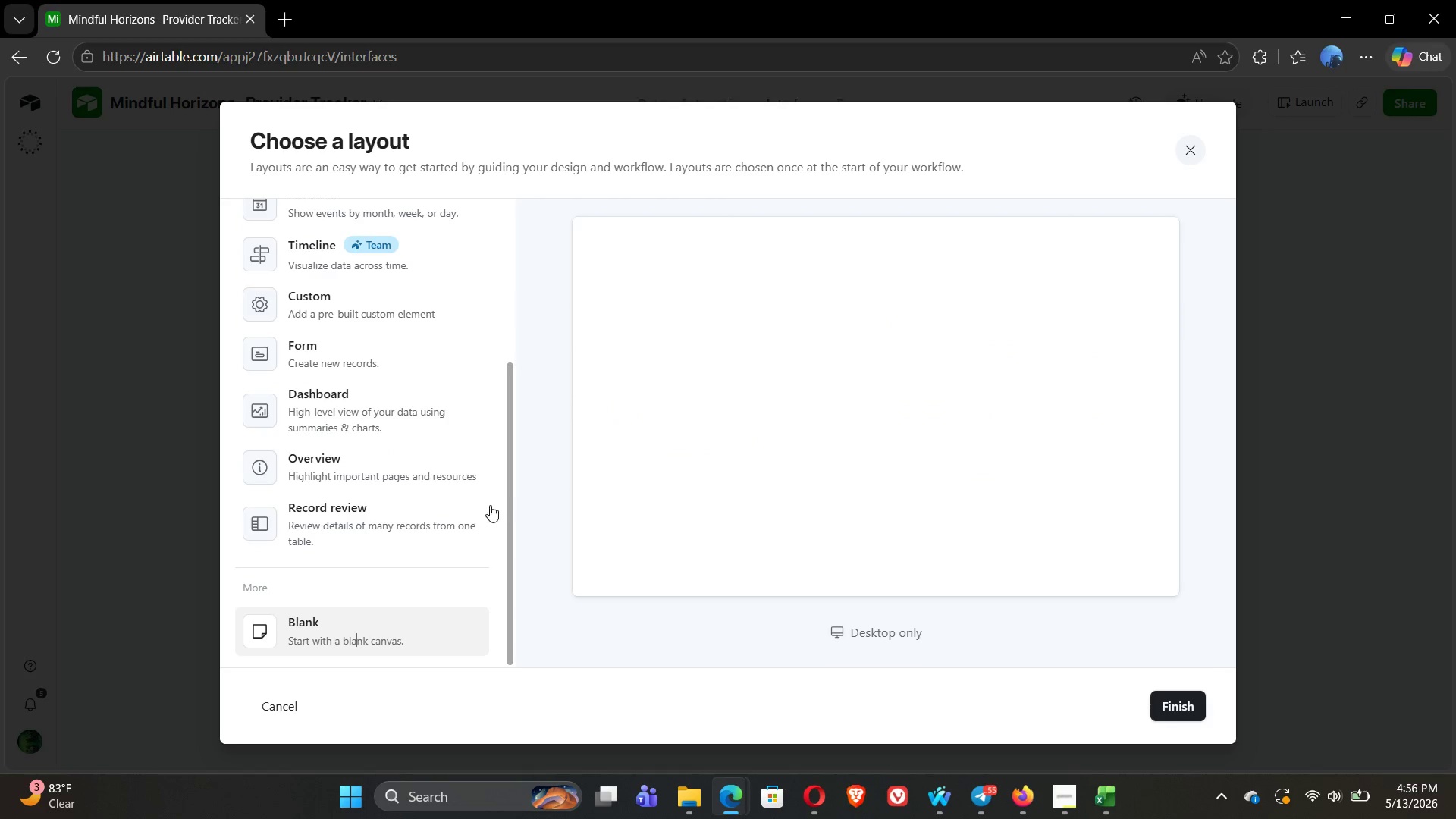 
left_click_drag(start_coordinate=[508, 507], to_coordinate=[497, 311])
 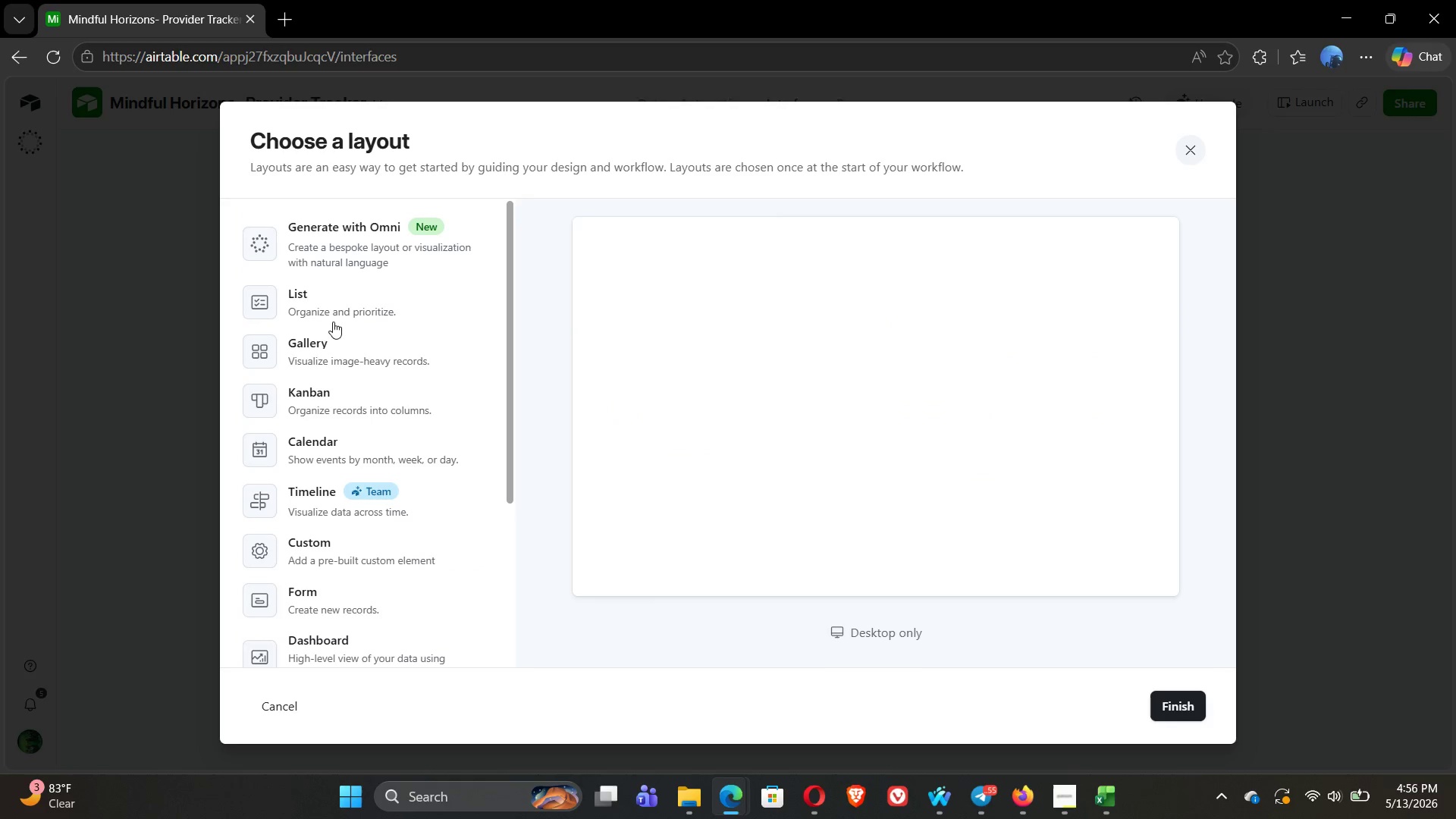 
left_click([335, 327])
 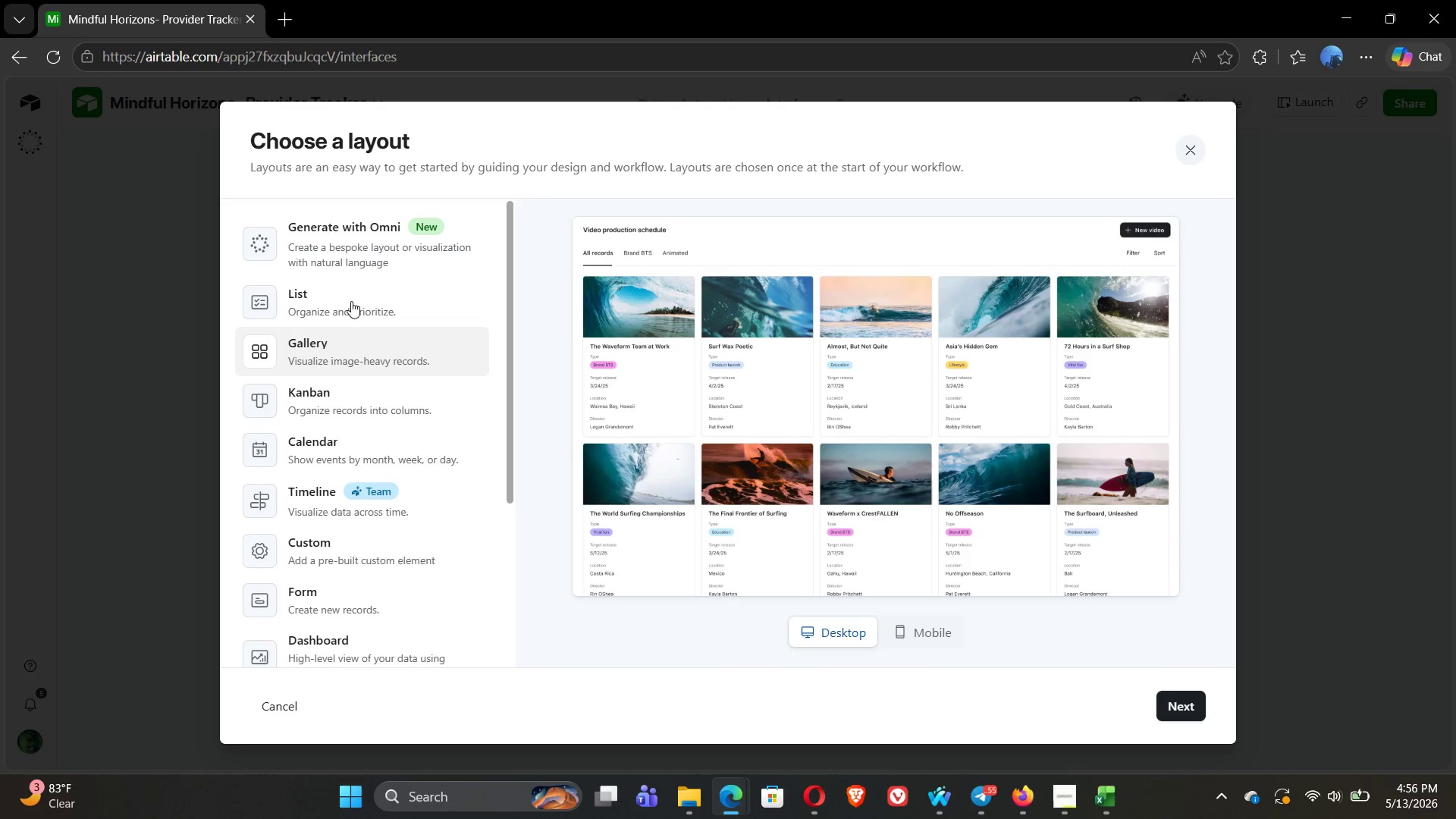 
left_click([352, 297])
 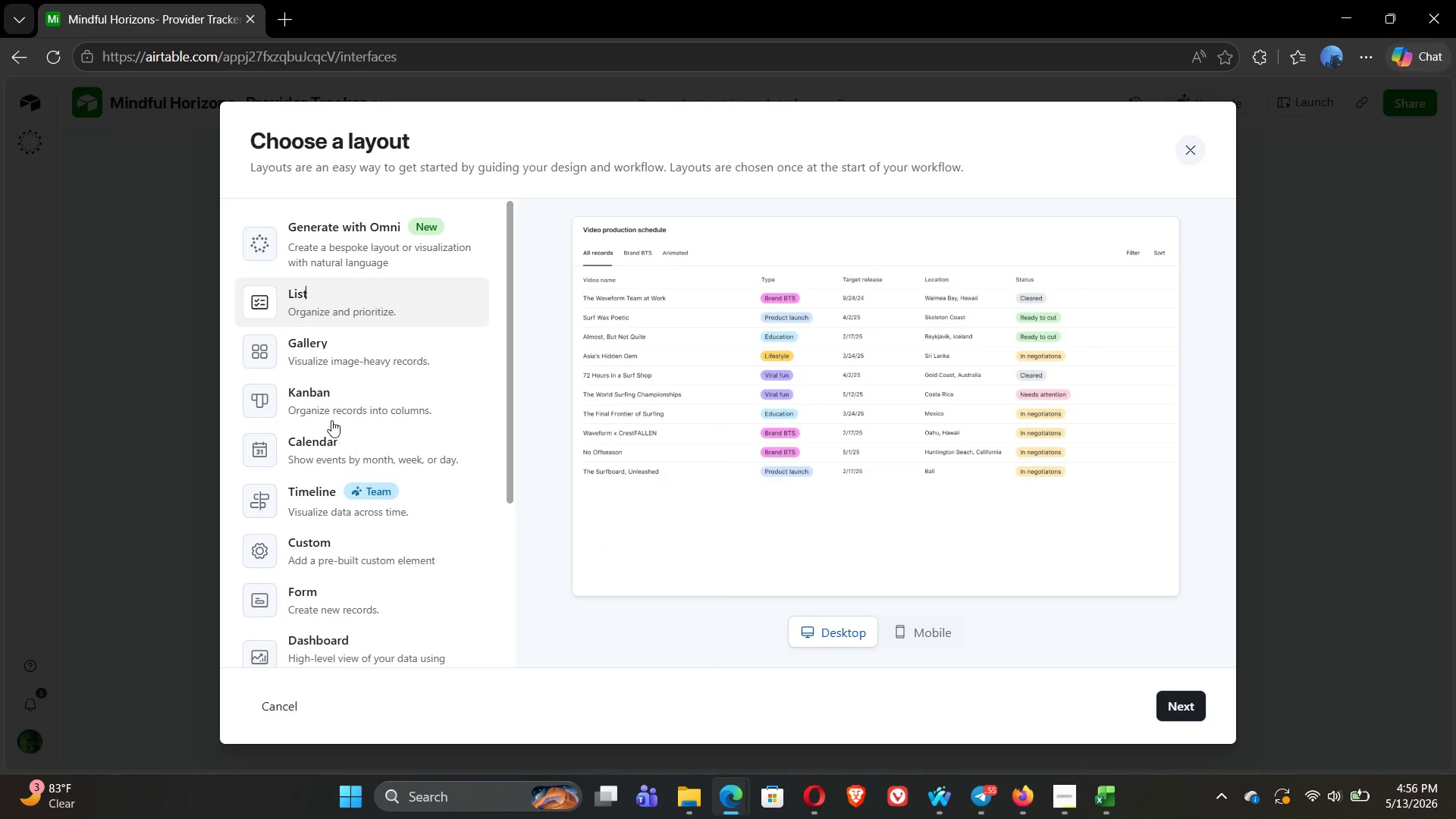 
left_click([325, 363])
 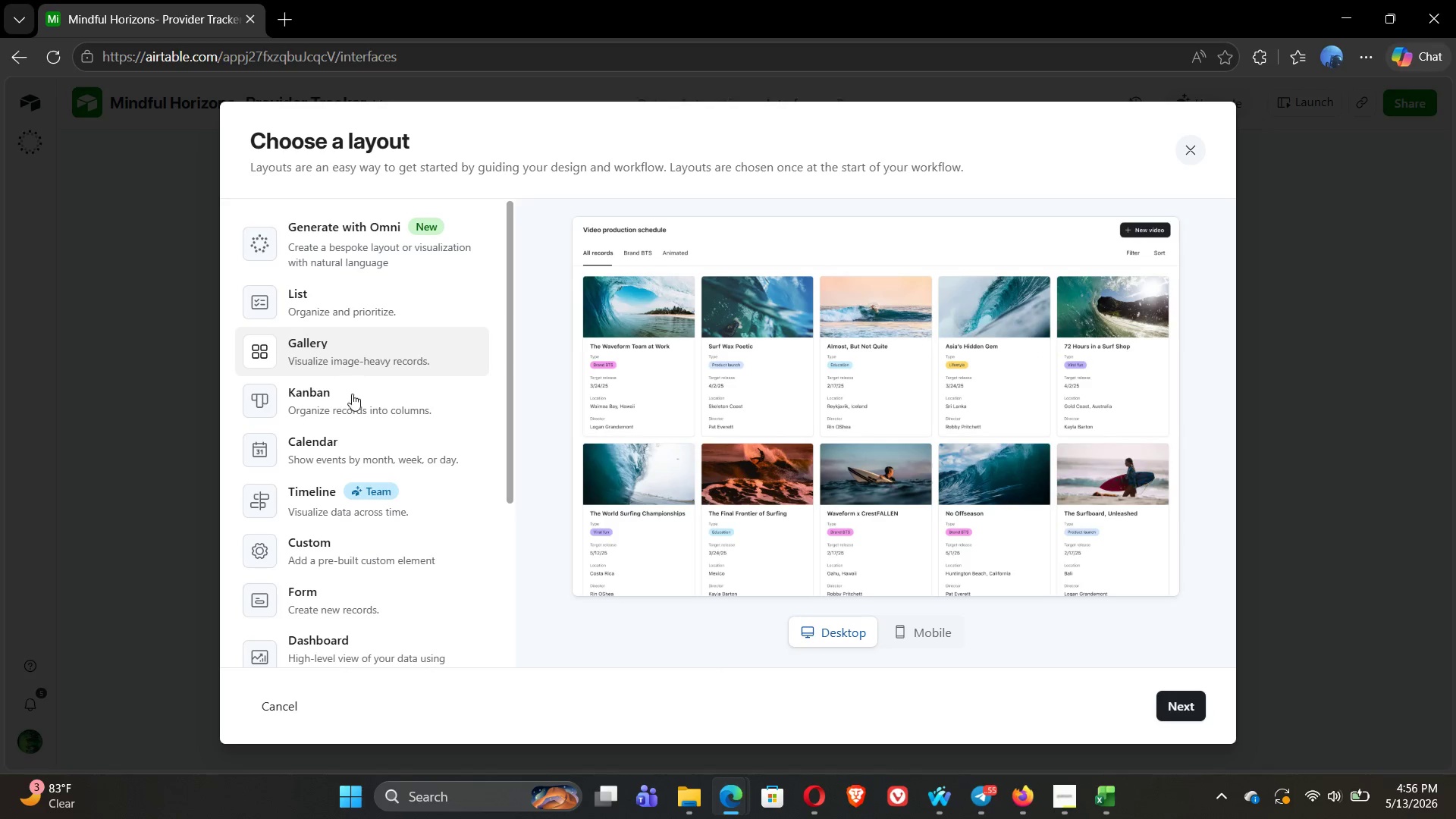 
left_click([353, 396])
 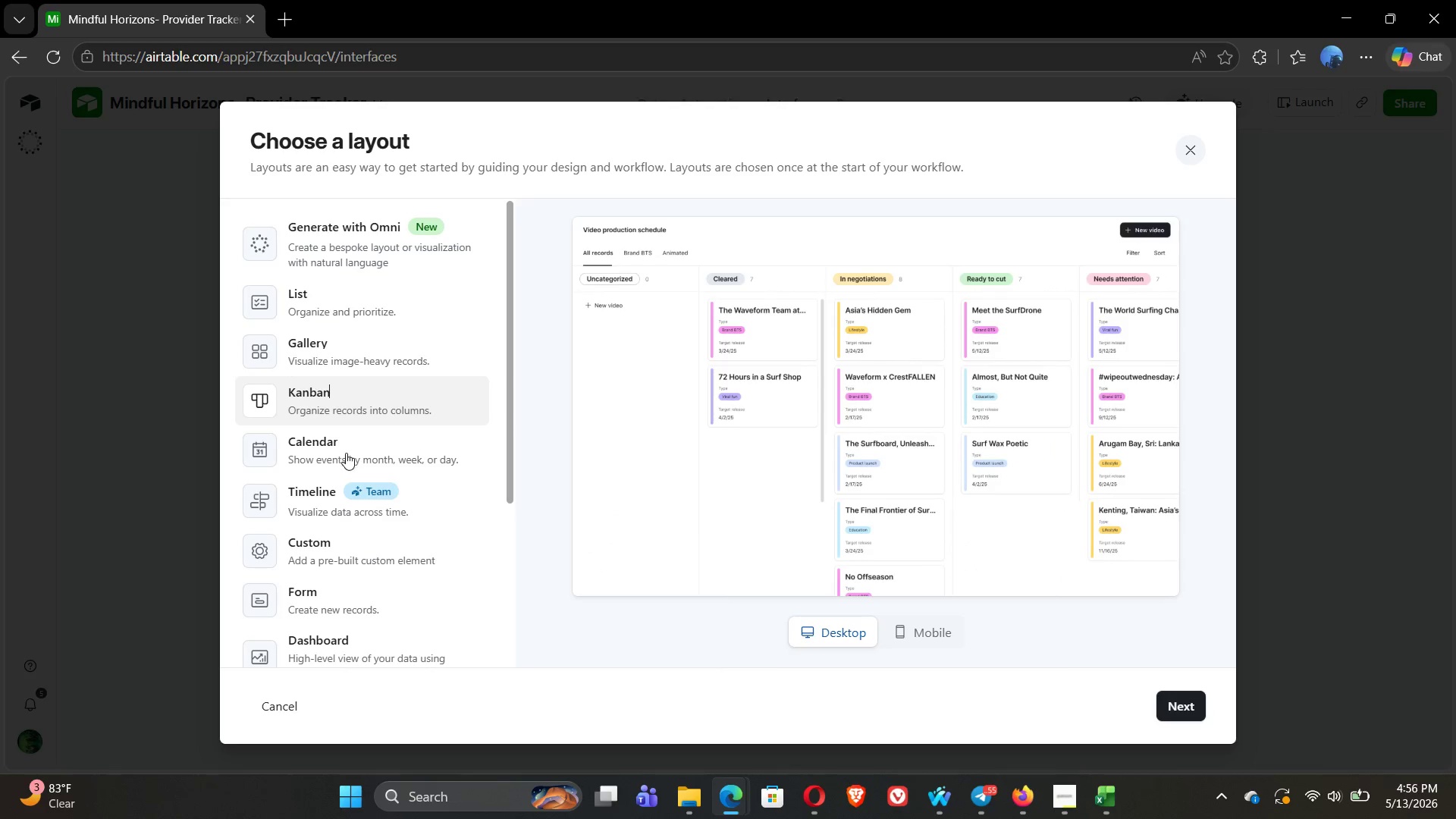 
left_click([340, 453])
 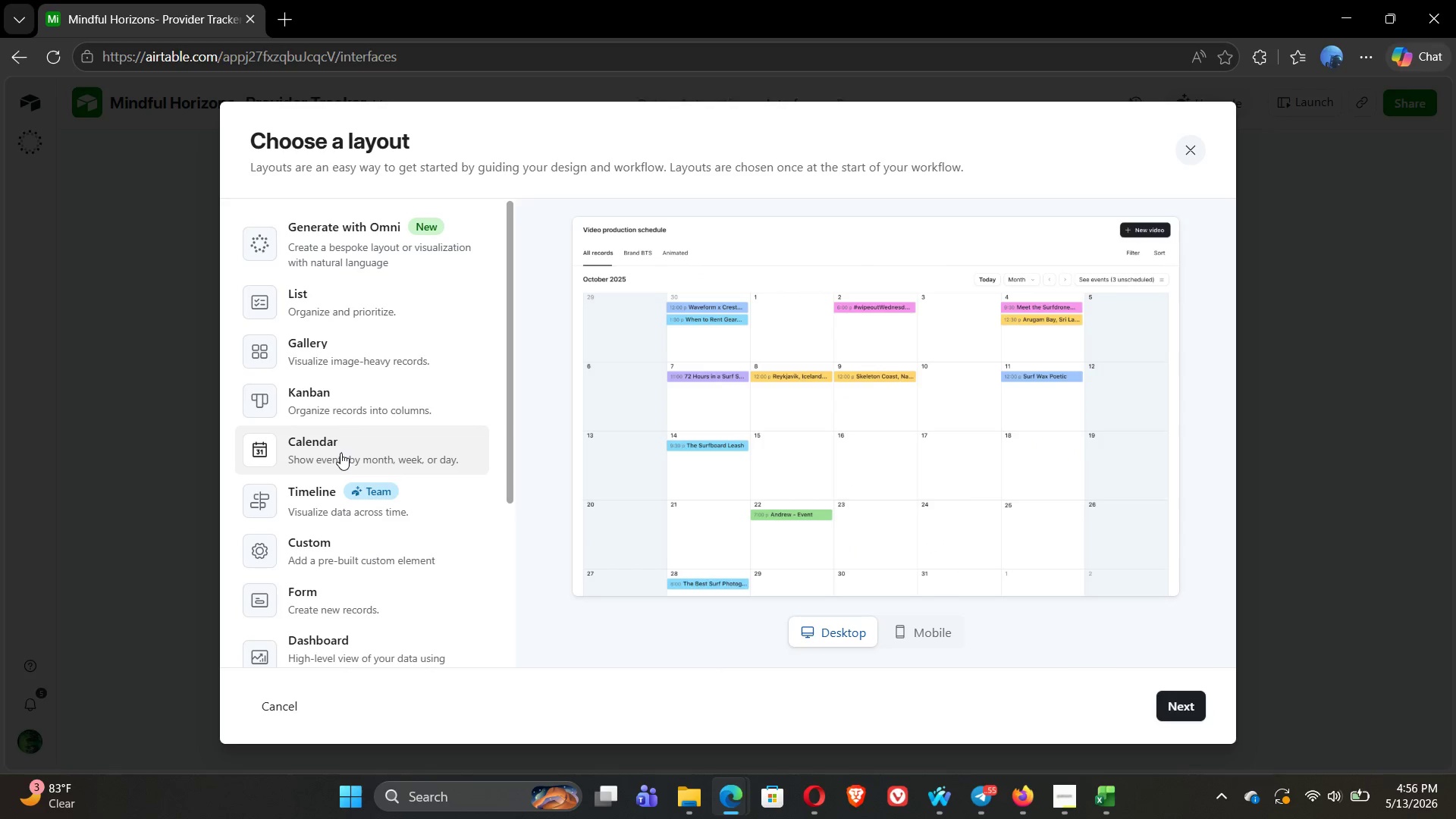 
left_click([314, 513])
 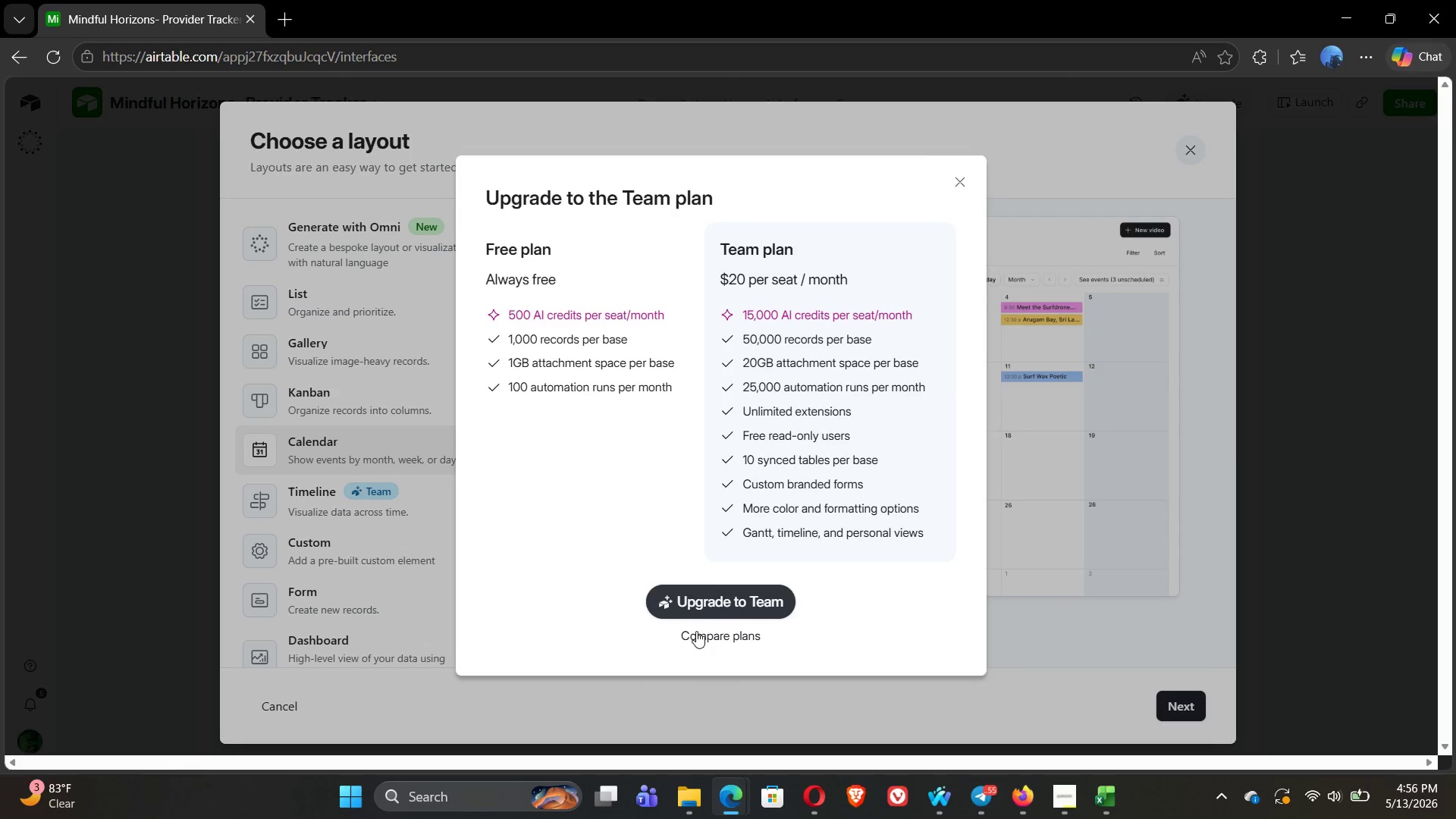 
left_click([723, 637])
 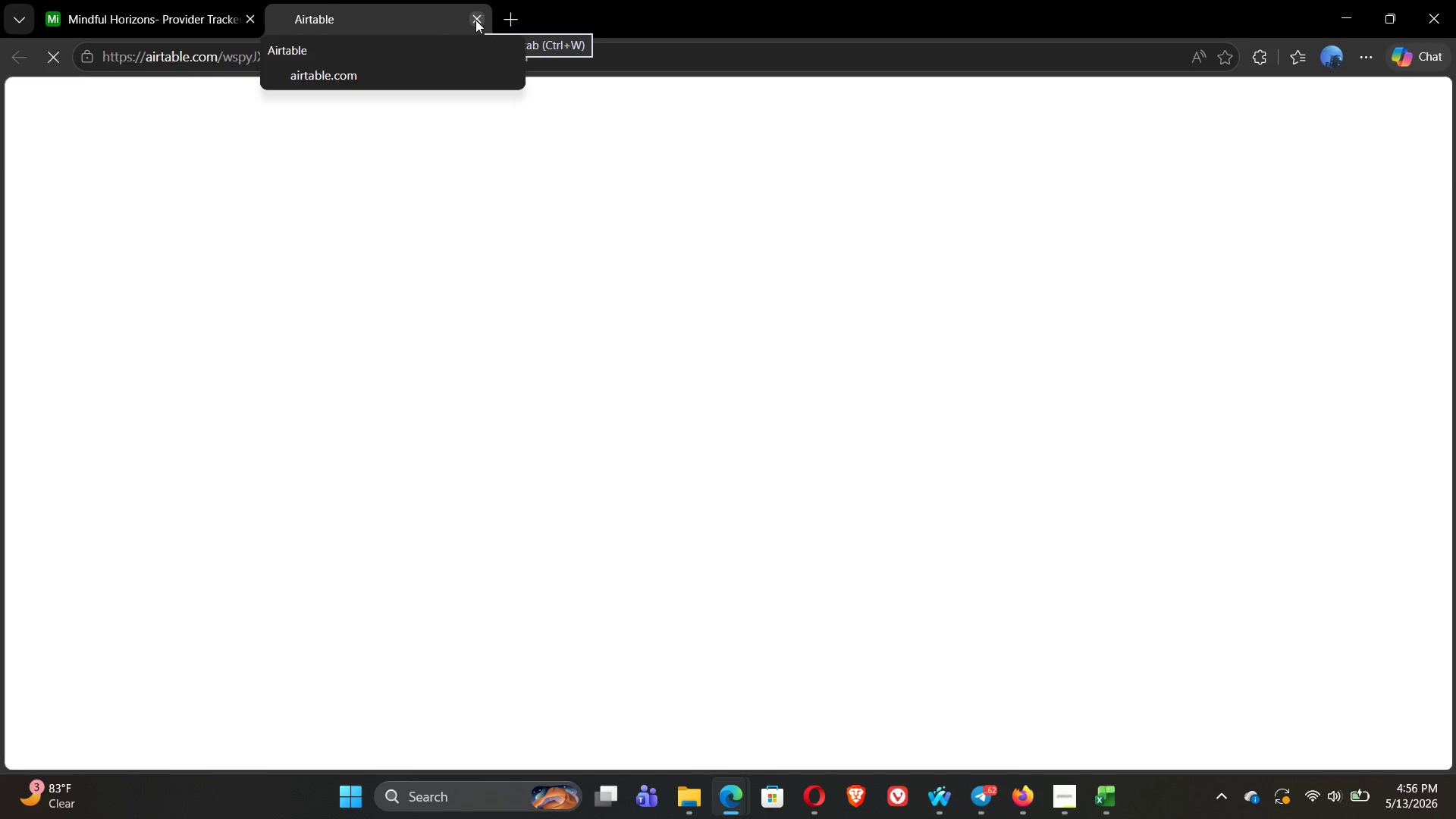 
wait(5.88)
 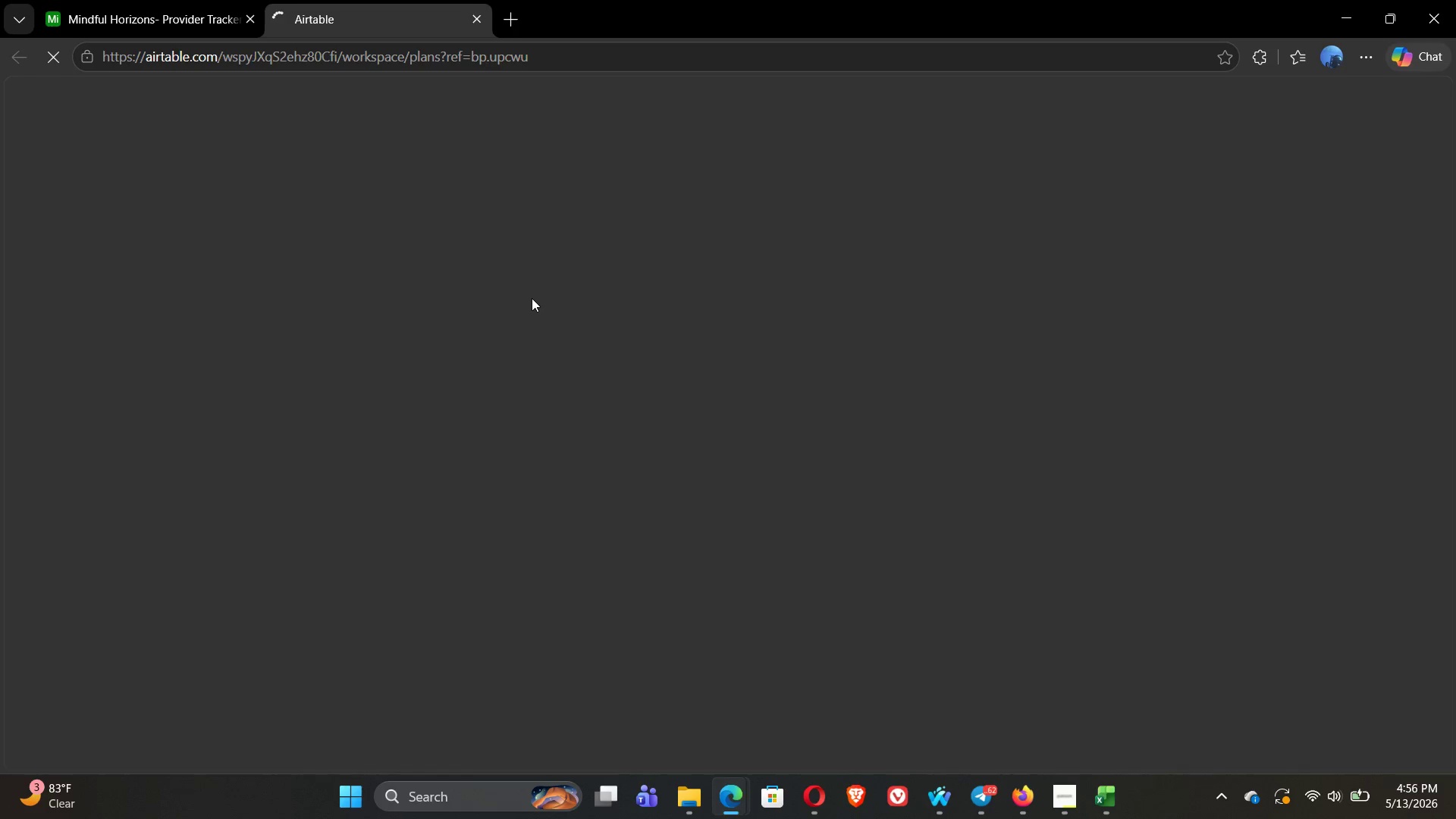 
left_click([475, 20])
 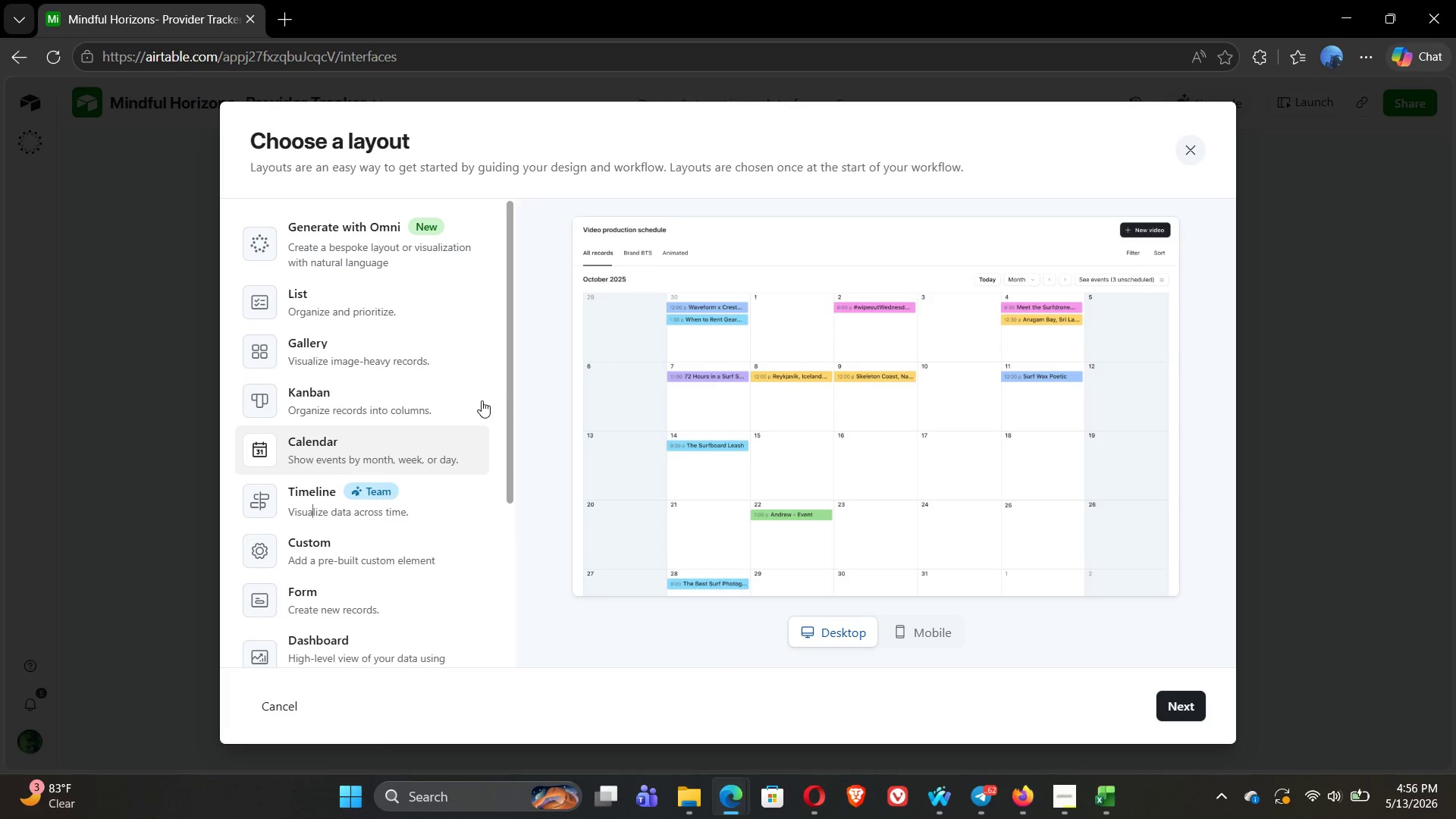 
left_click([388, 557])
 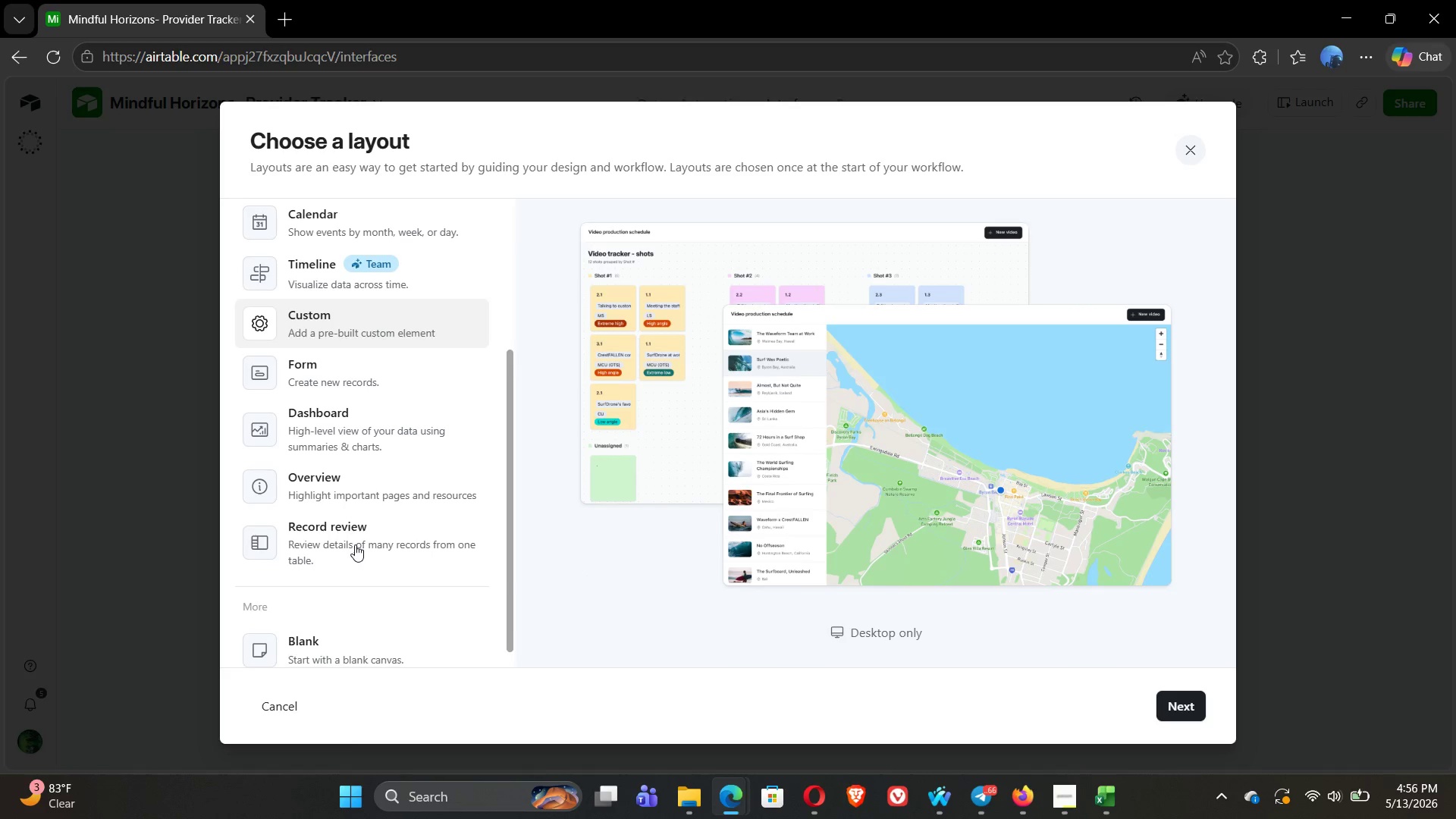 
left_click([344, 371])
 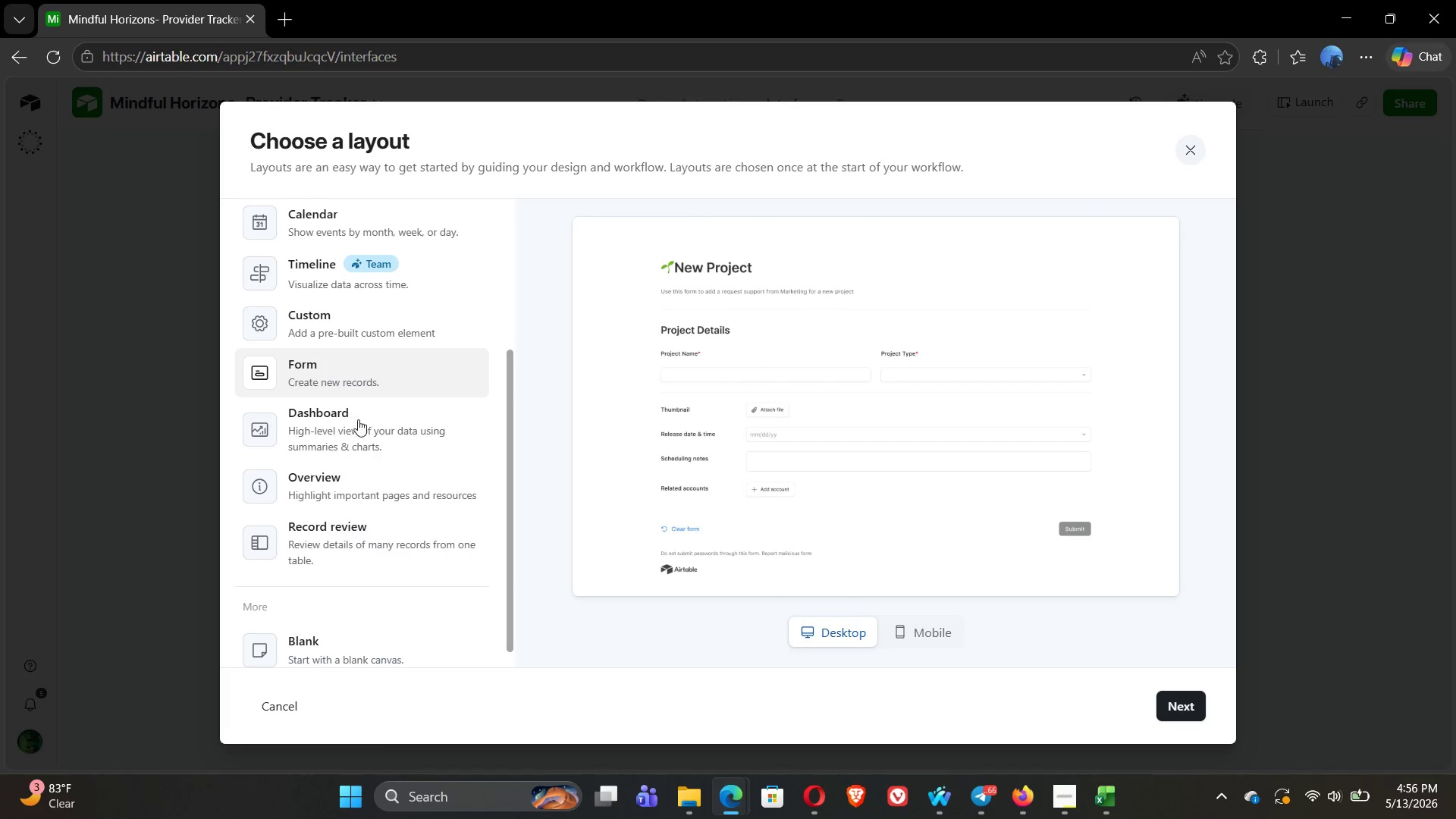 
left_click([358, 423])
 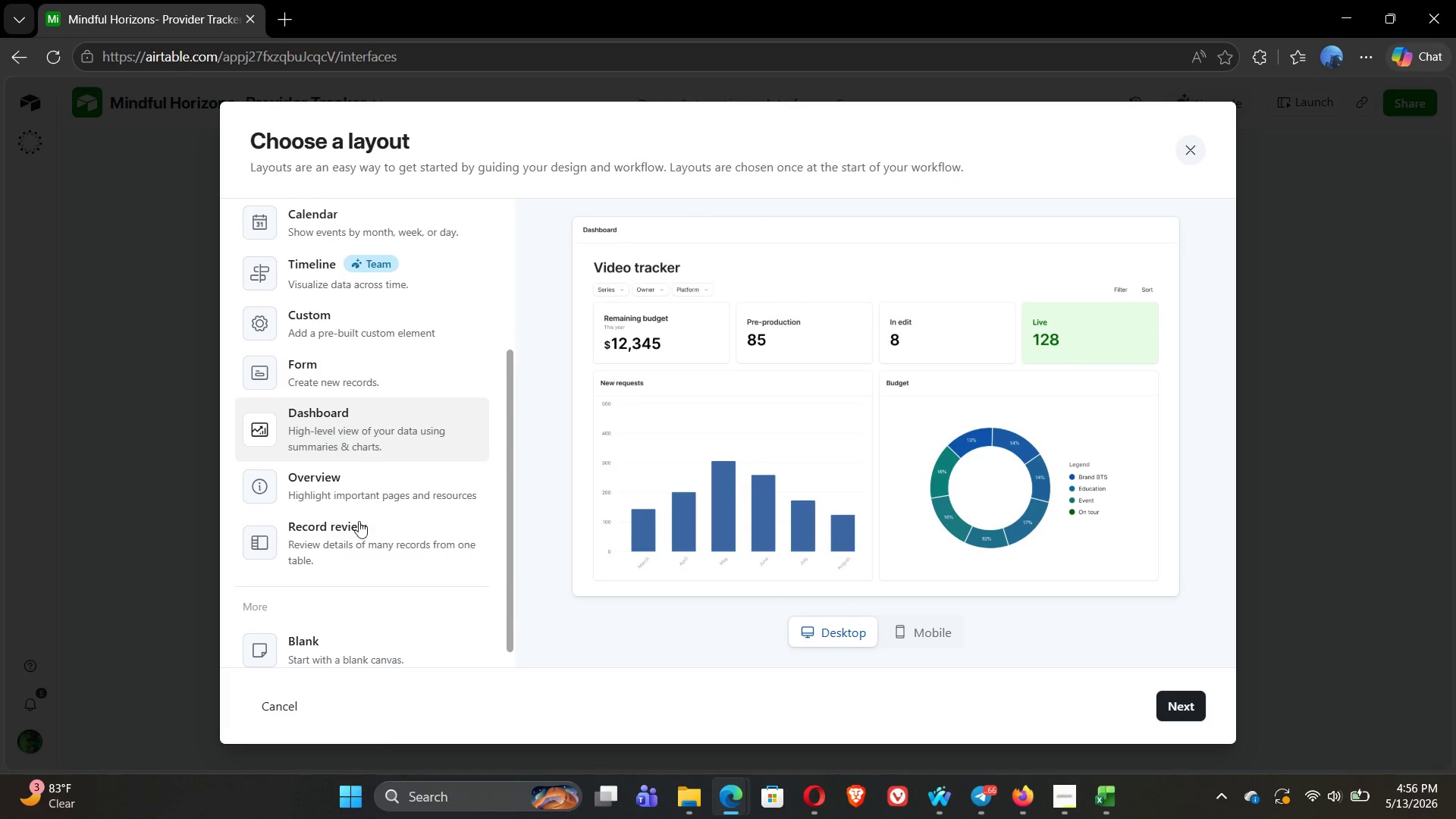 
left_click([358, 532])
 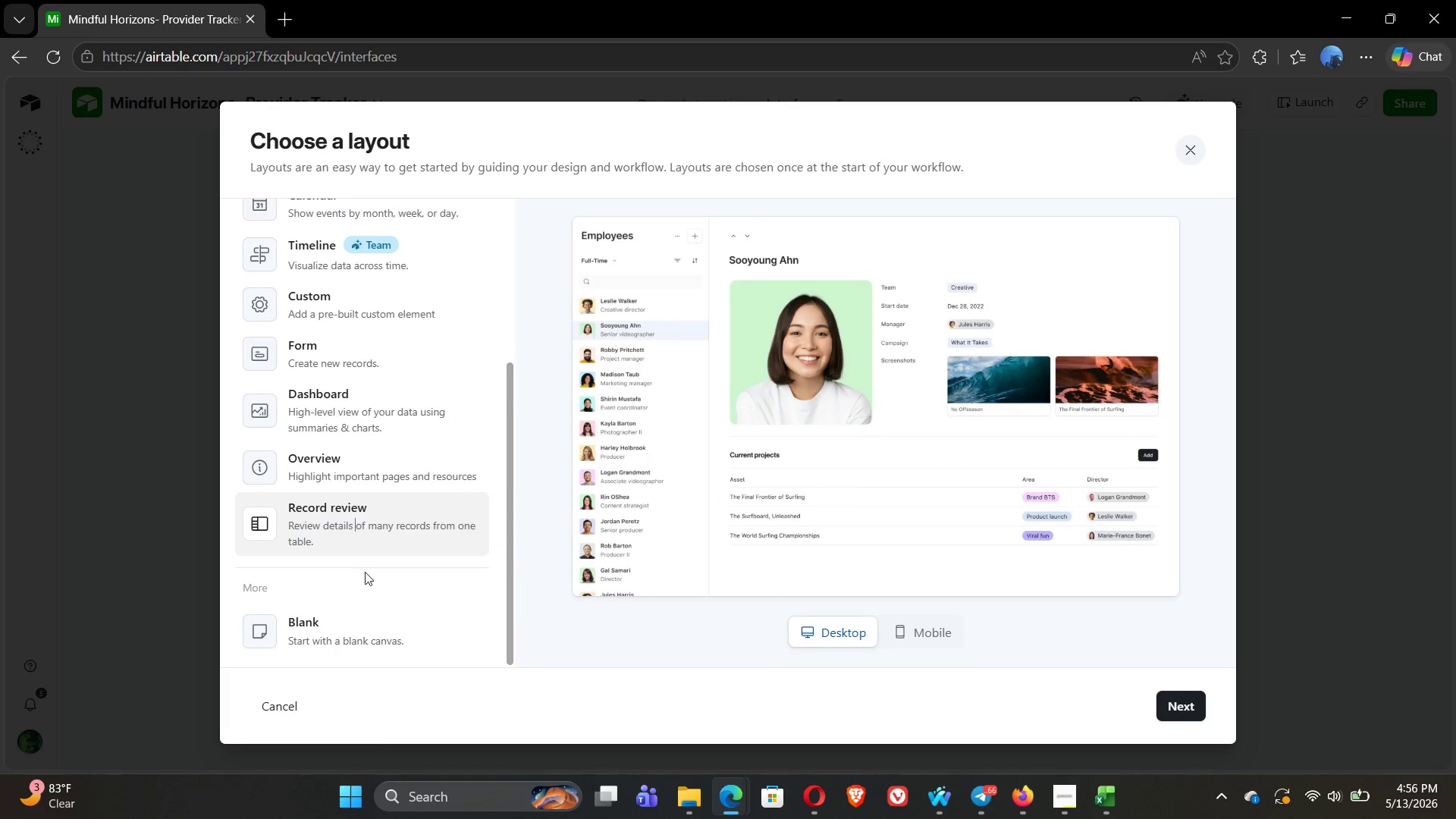 
left_click([347, 626])
 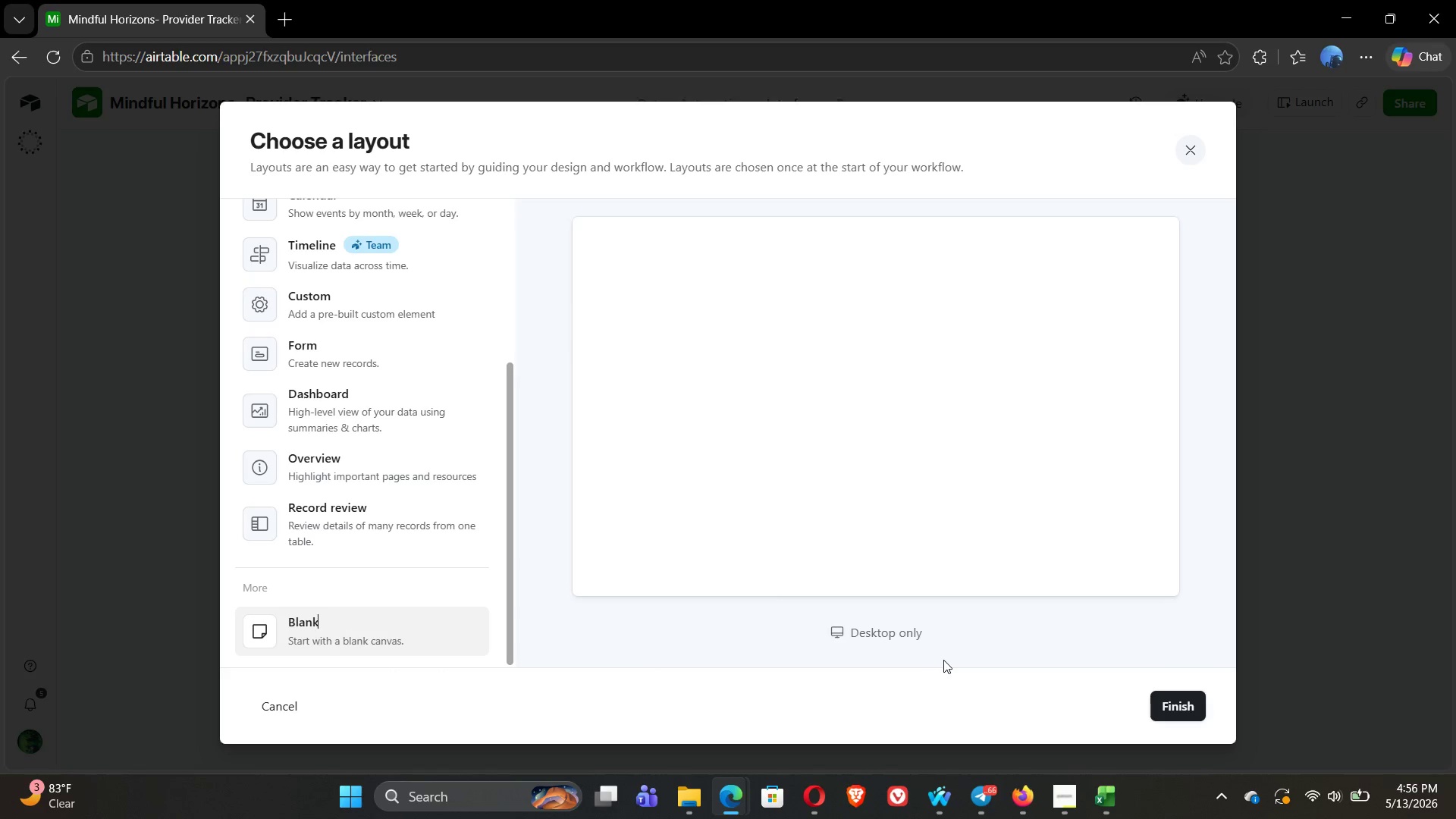 
left_click([1169, 704])
 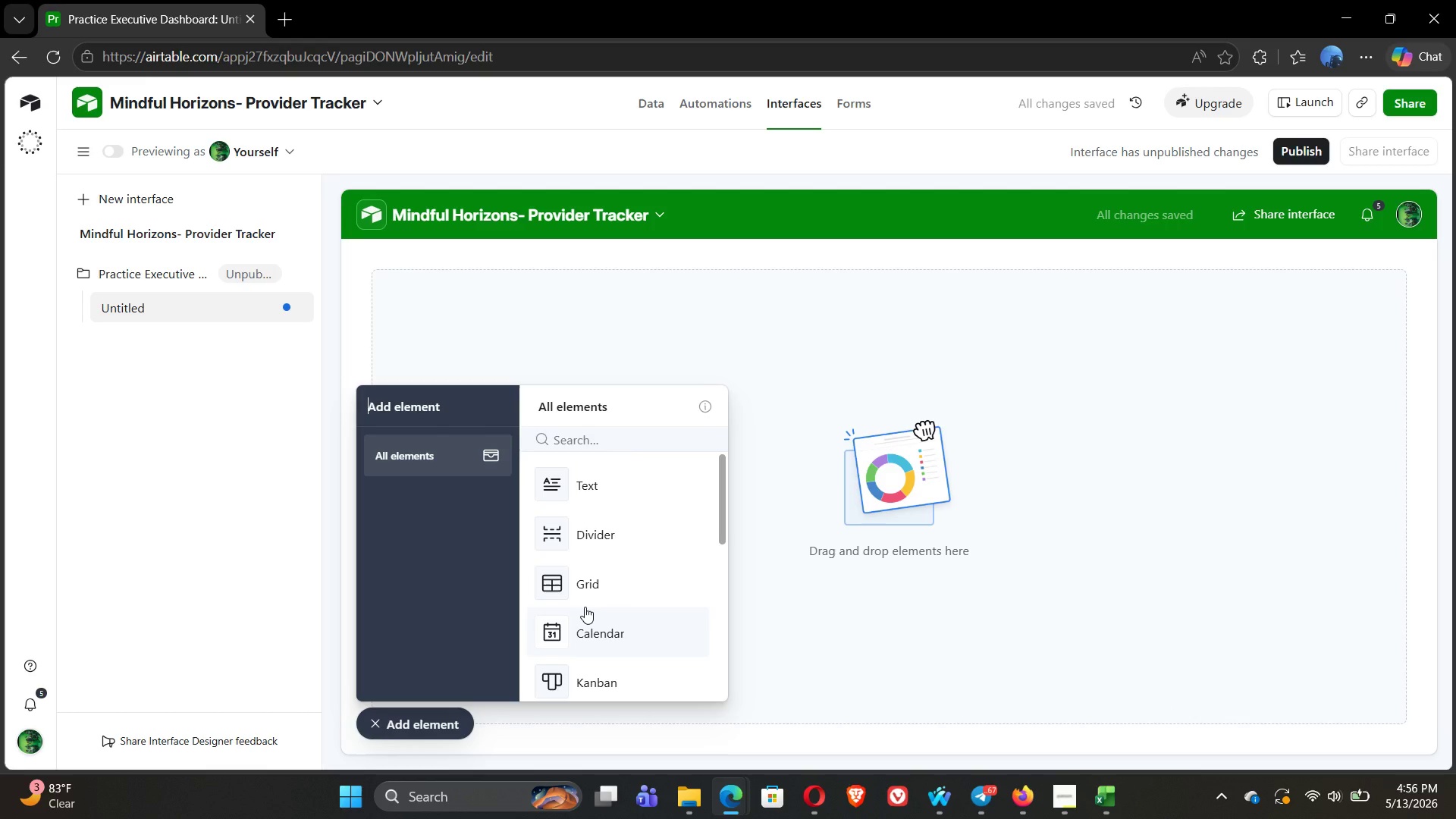 
wait(10.75)
 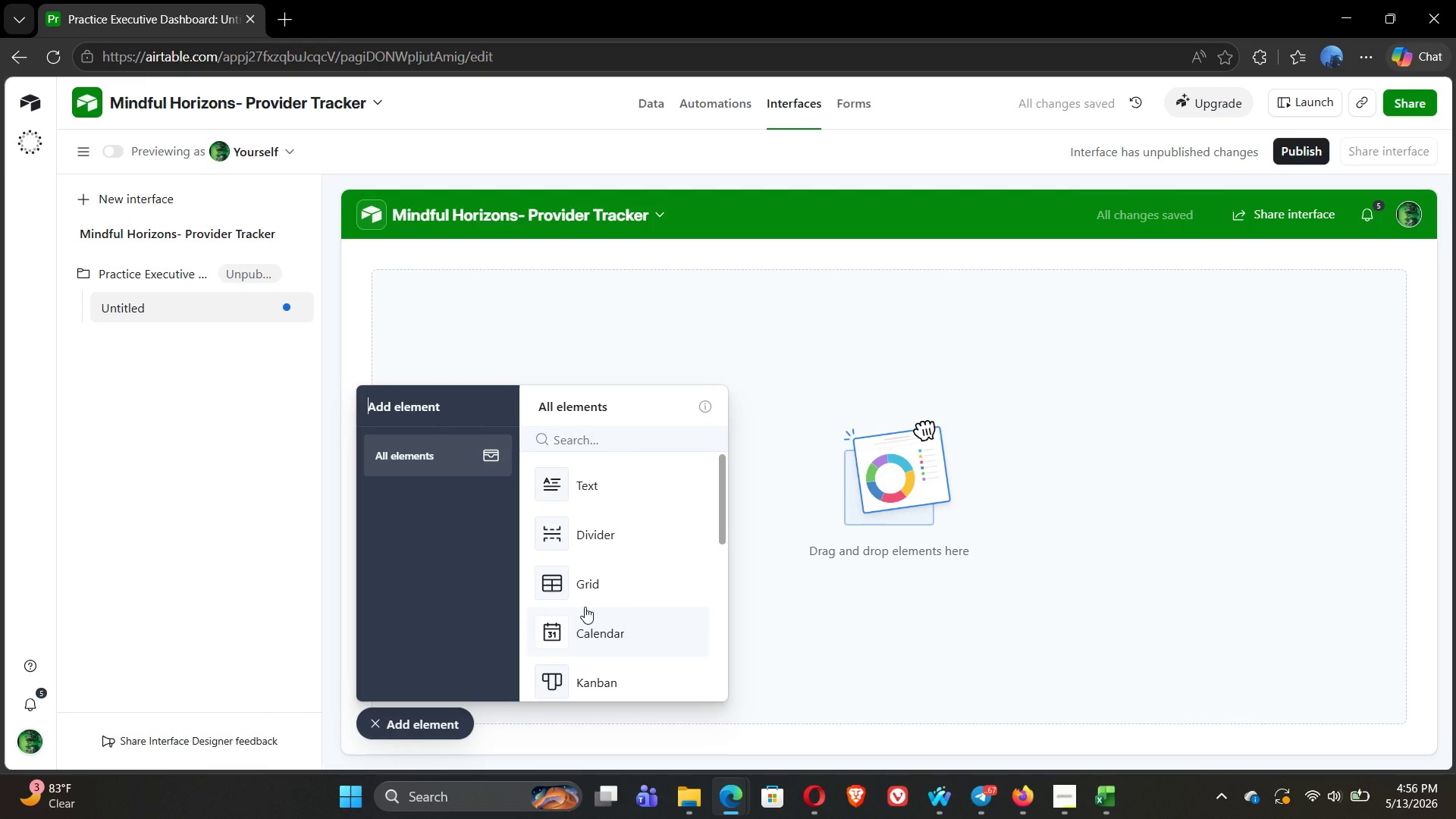 
left_click([600, 540])
 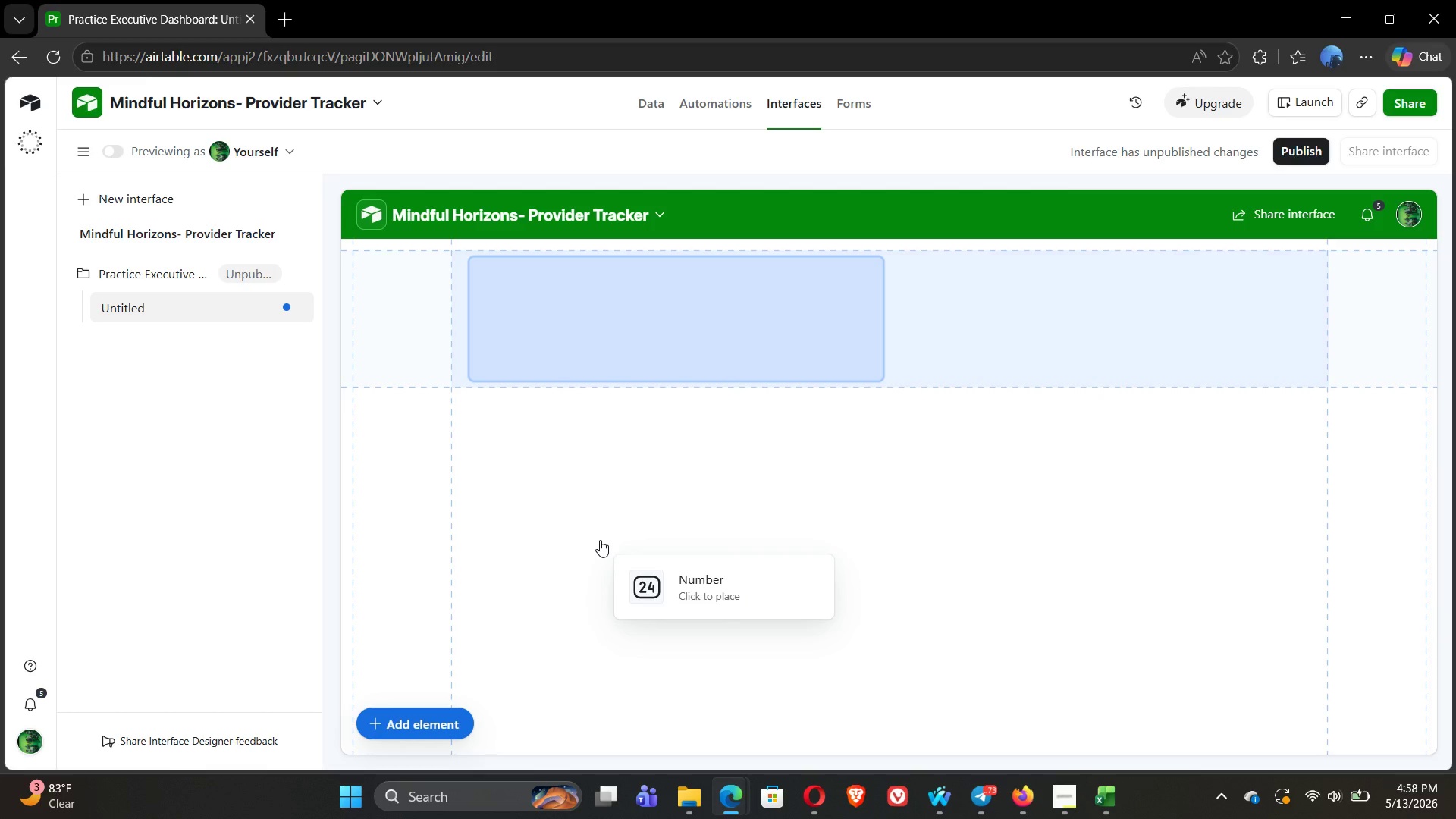 
wait(70.84)
 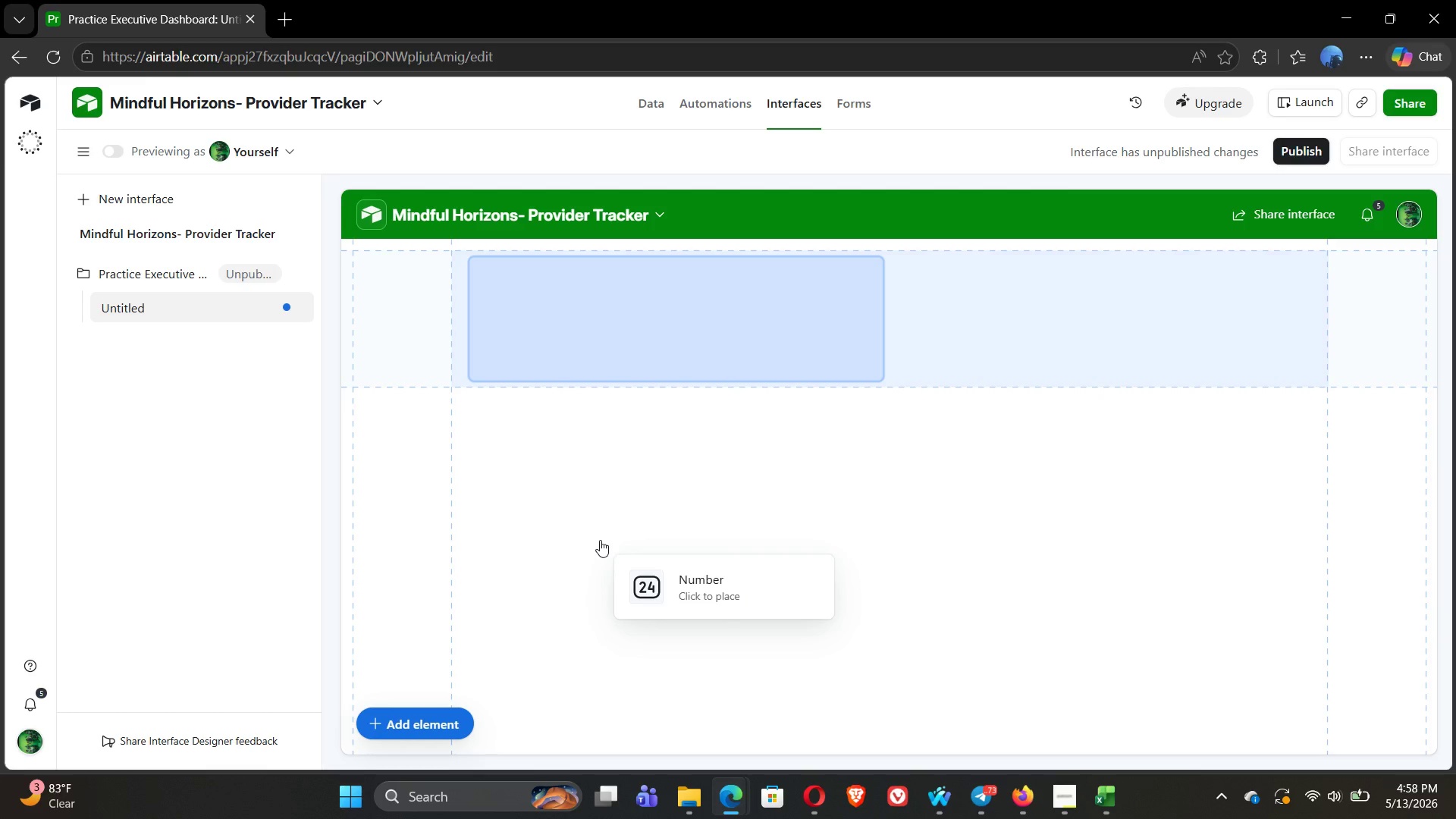 
left_click([516, 288])
 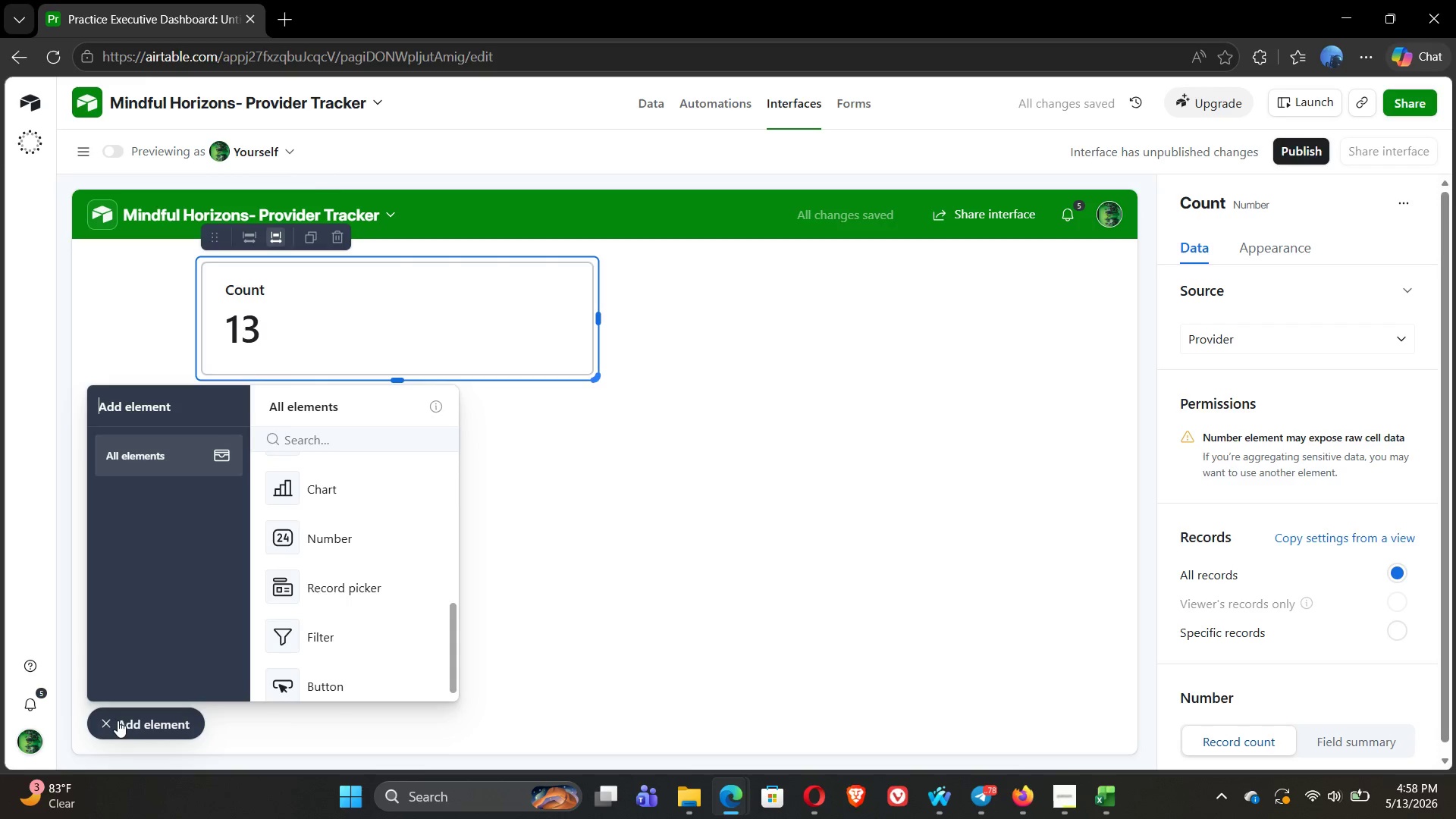 
left_click([102, 722])
 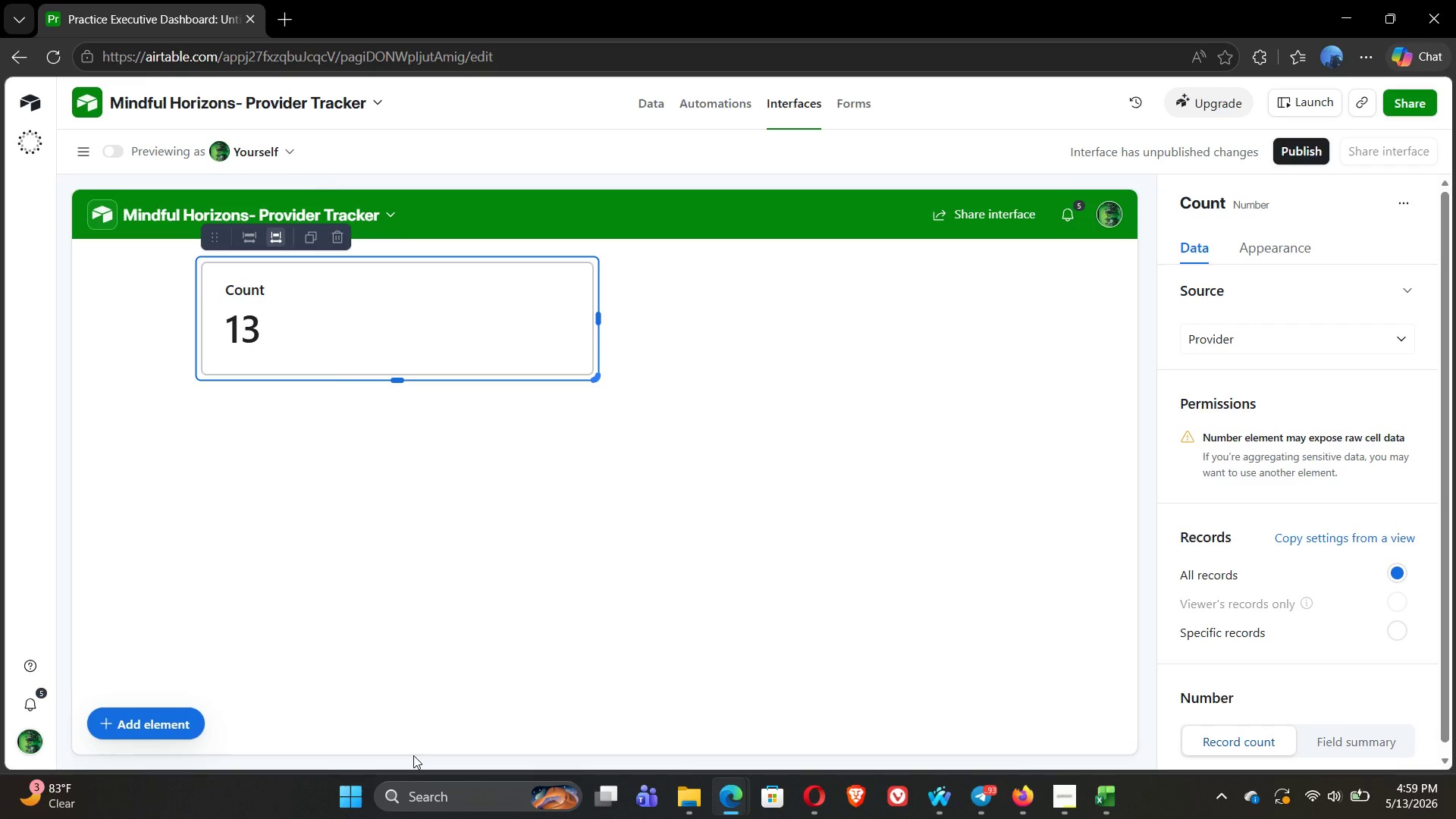 
wait(77.58)
 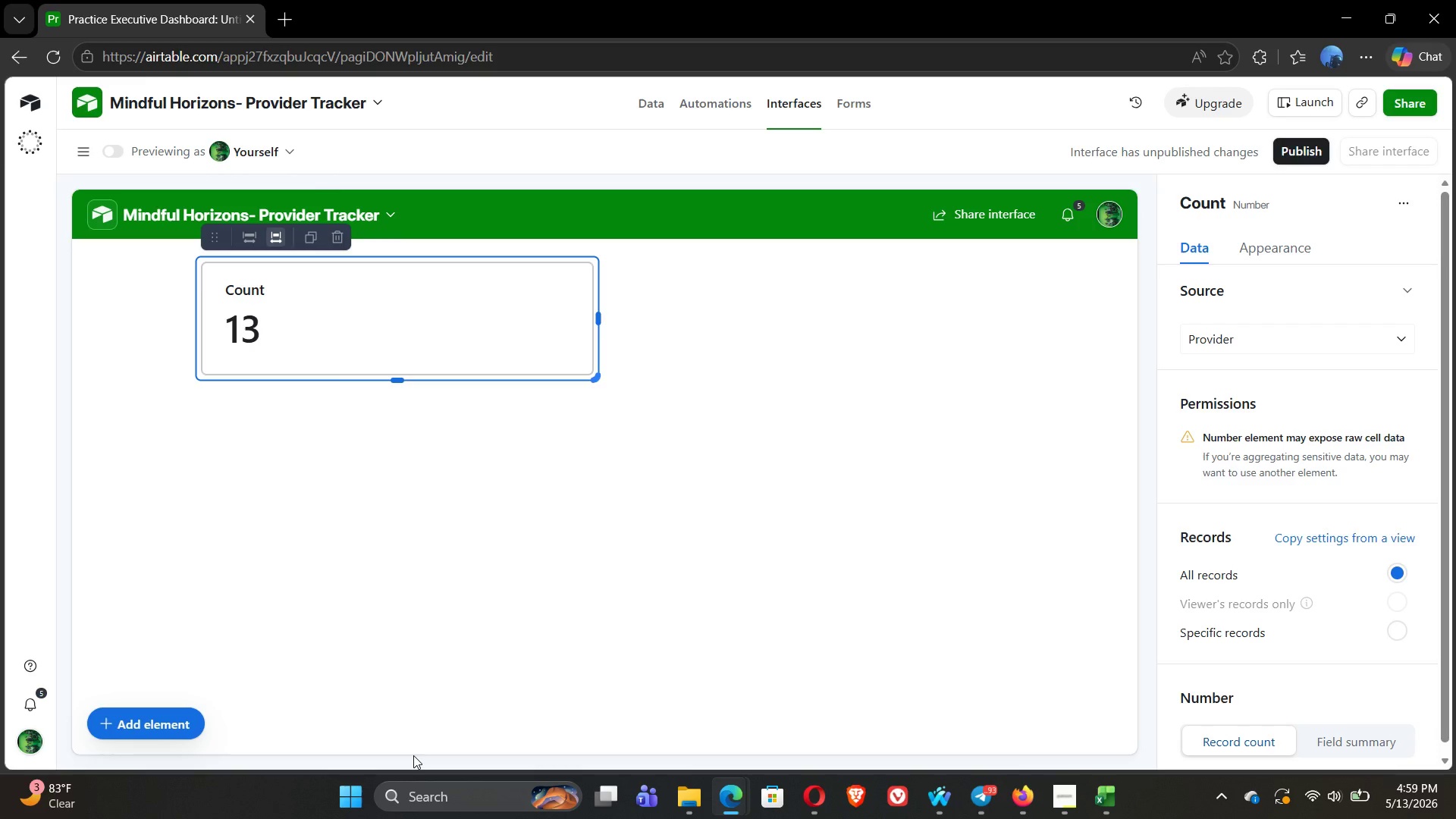 
mouse_move([1311, 416])
 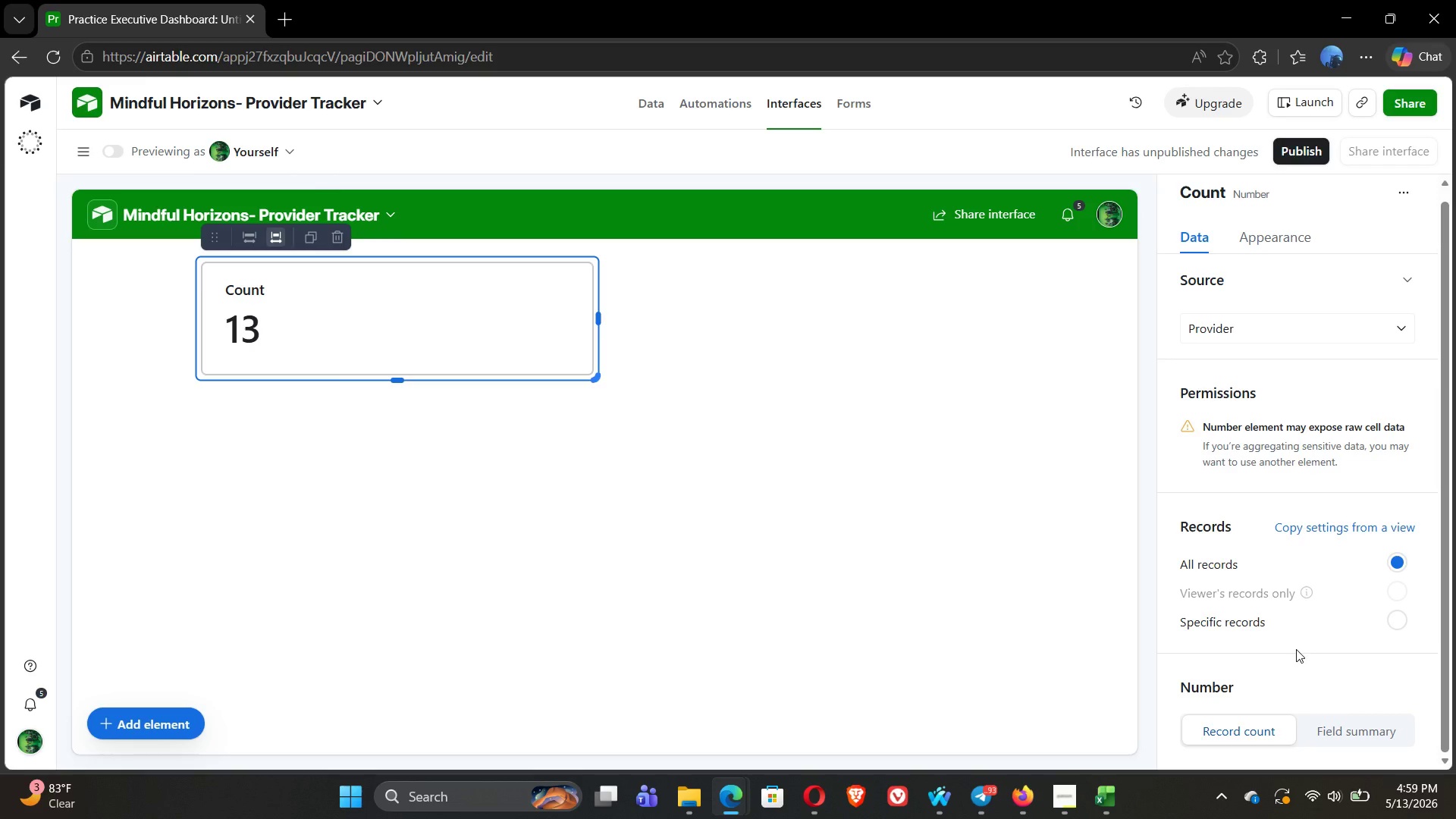 
wait(14.92)
 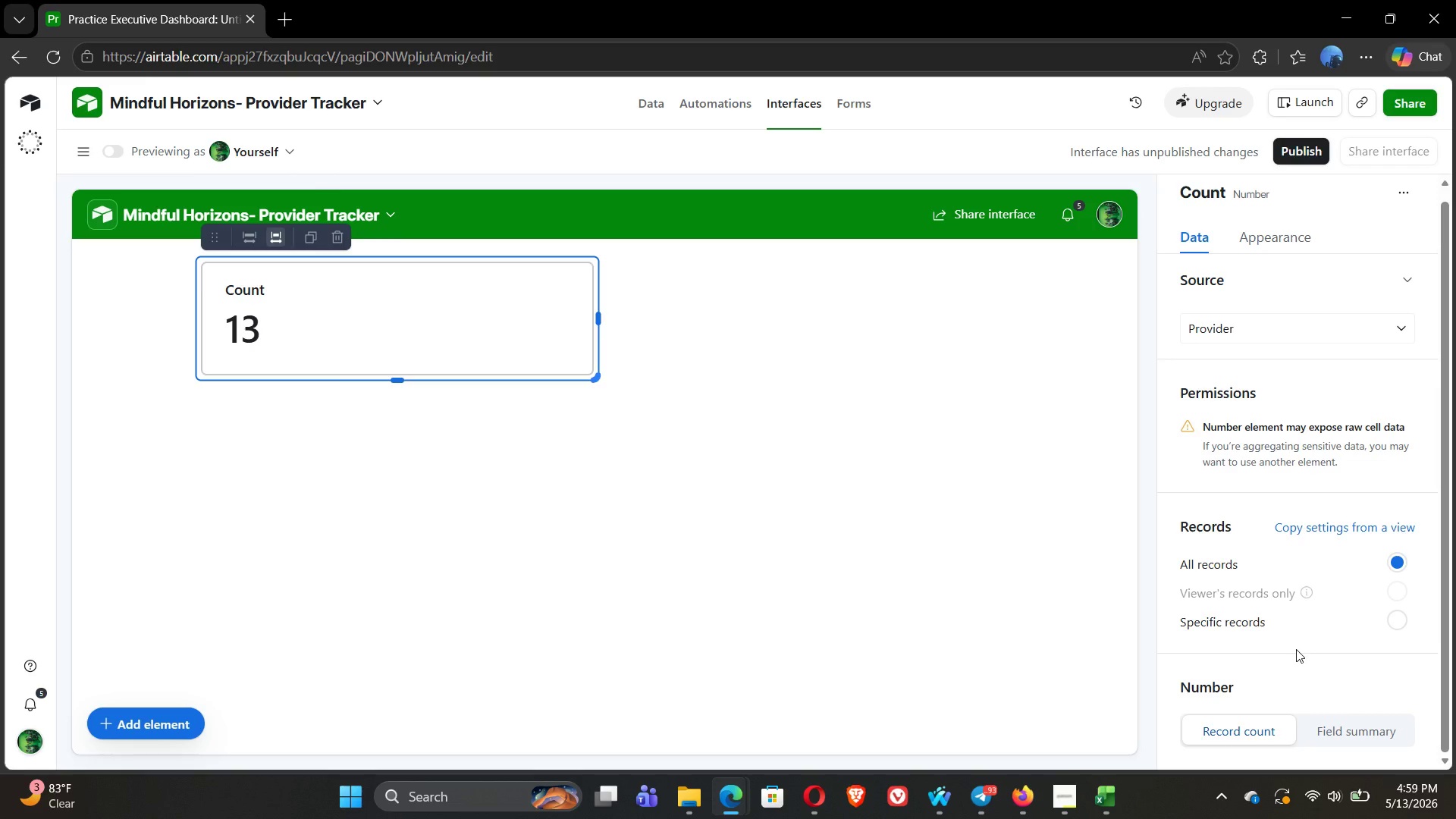 
left_click([1313, 322])
 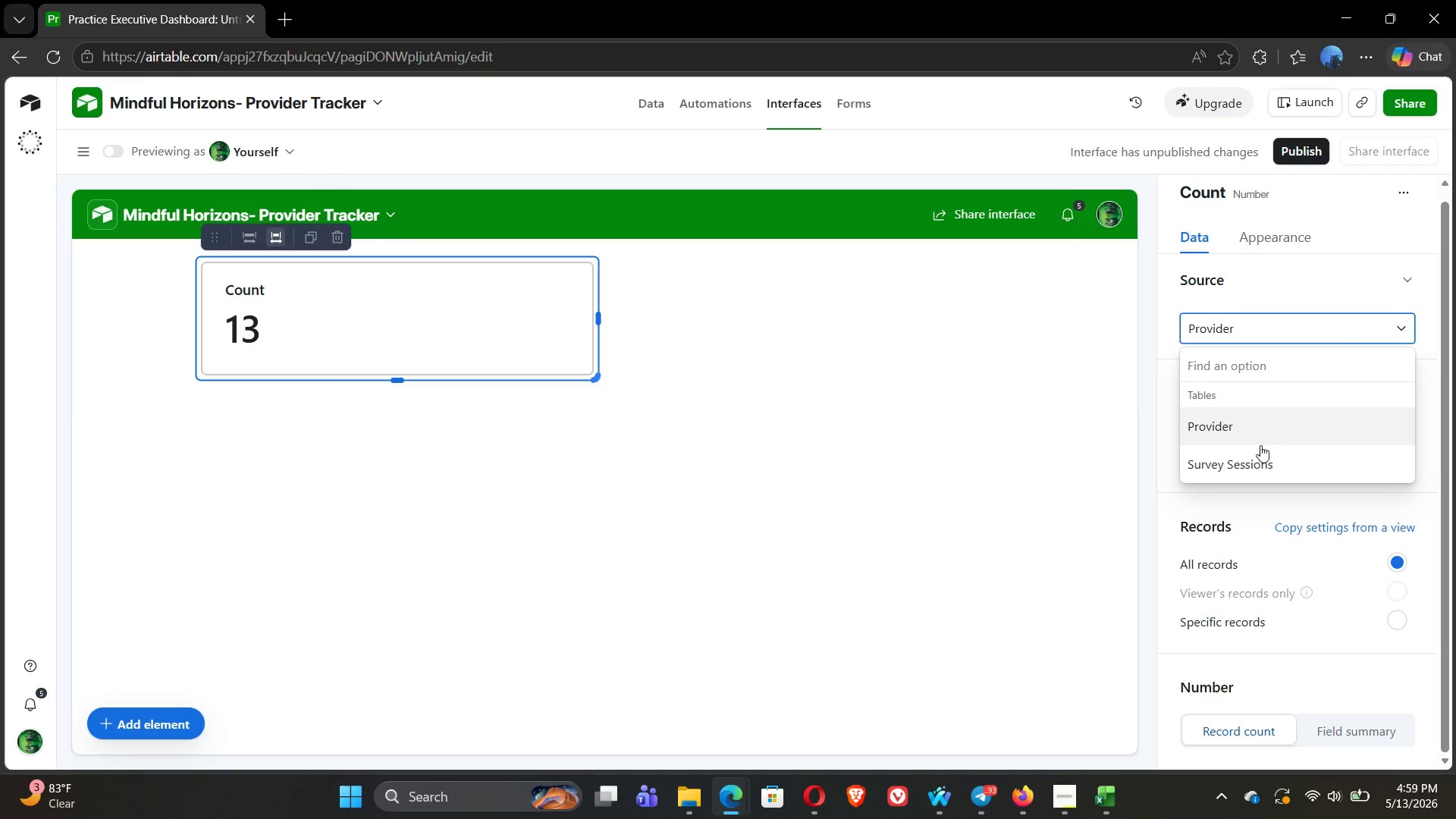 
left_click([1260, 464])
 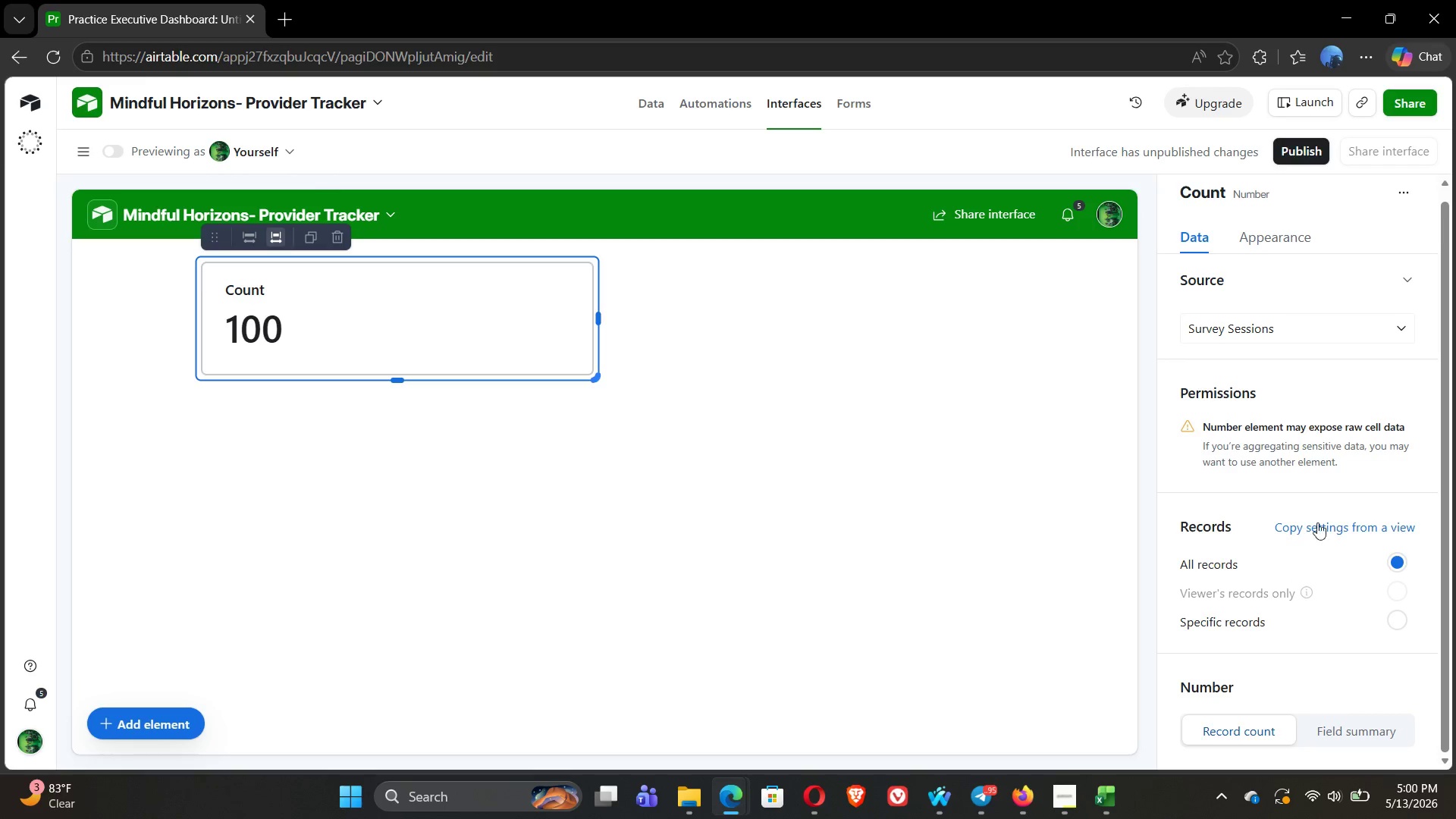 
wait(52.31)
 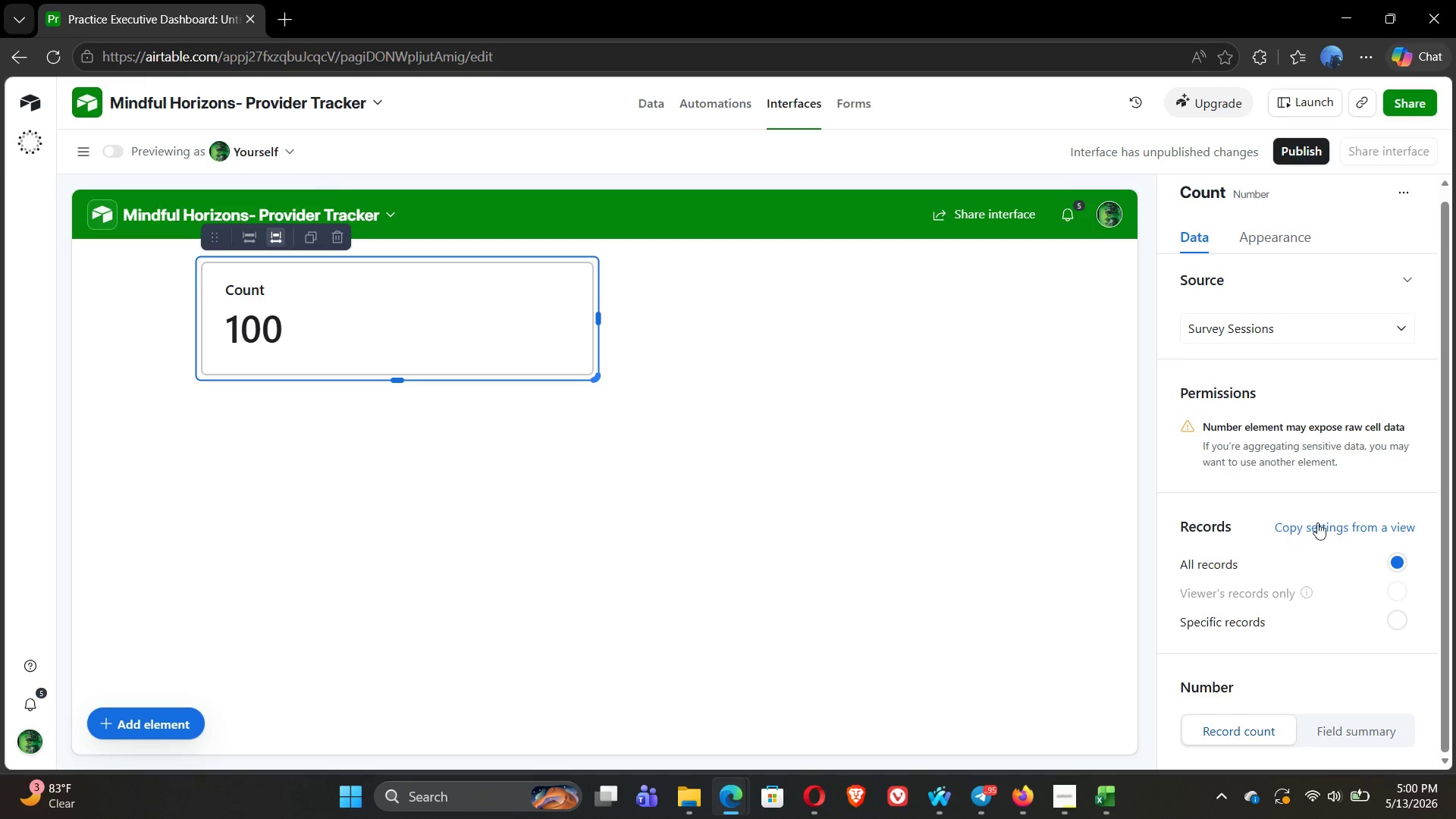 
left_click([1348, 726])
 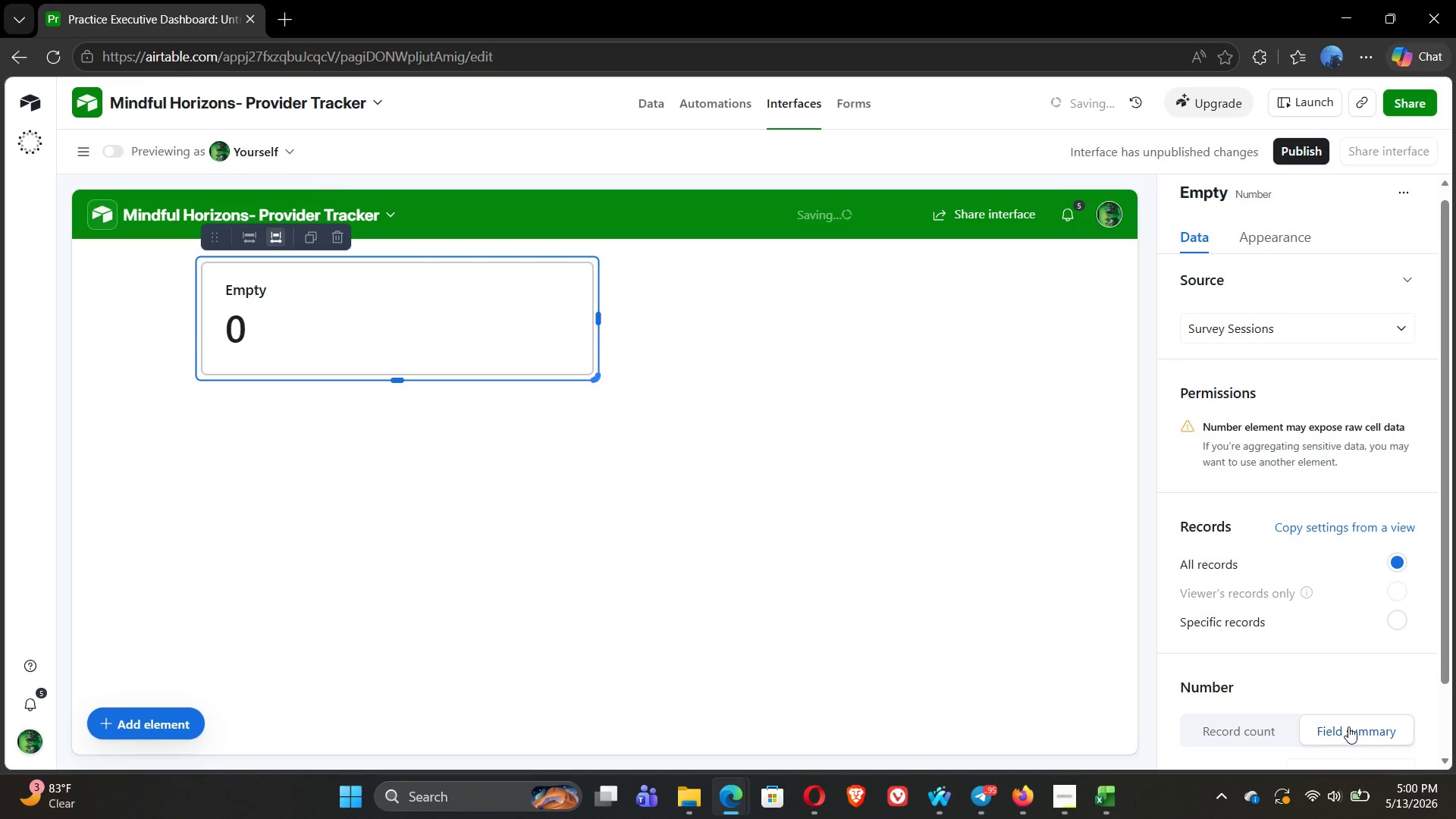 
mouse_move([1320, 677])
 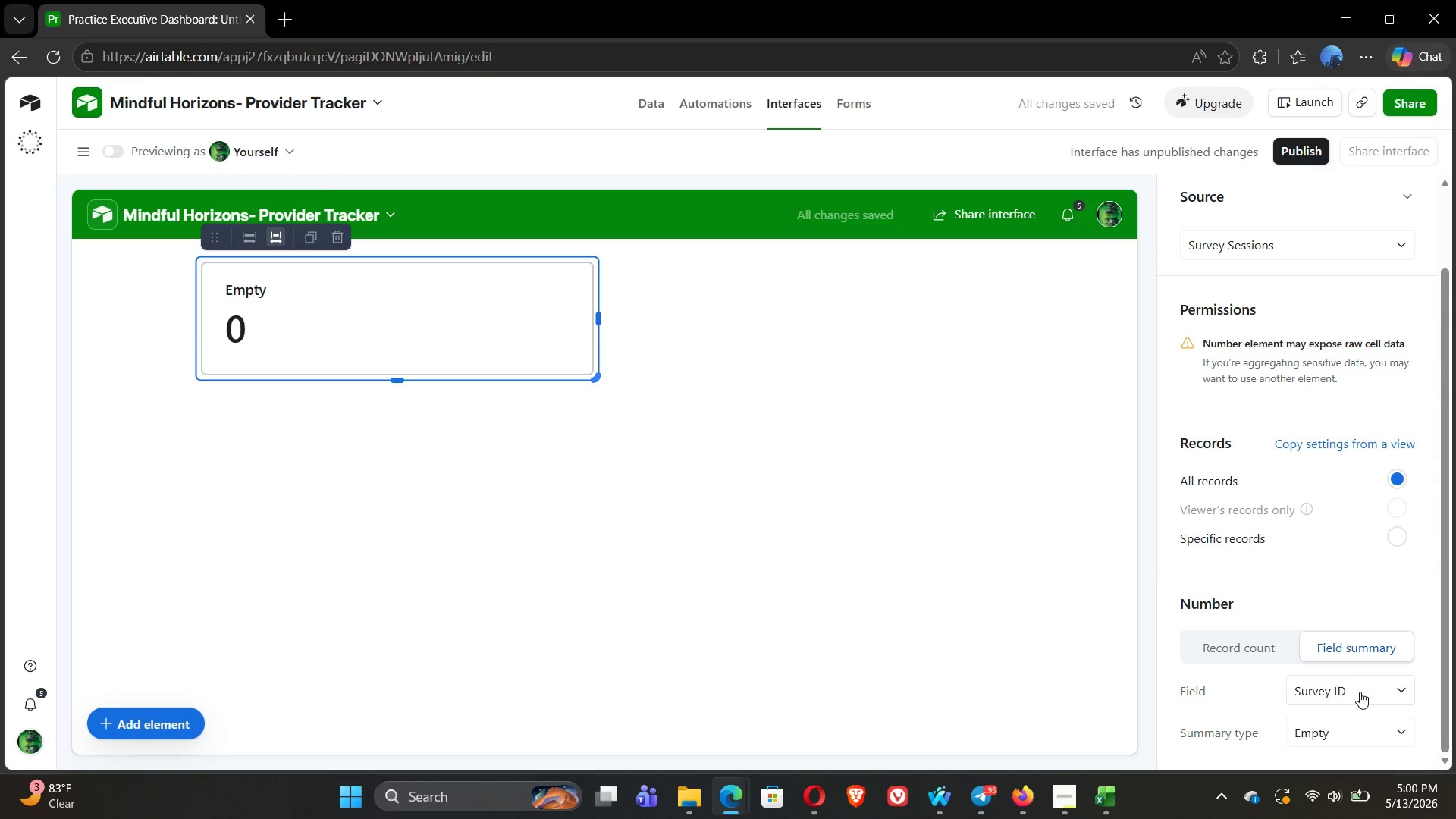 
left_click([1360, 692])
 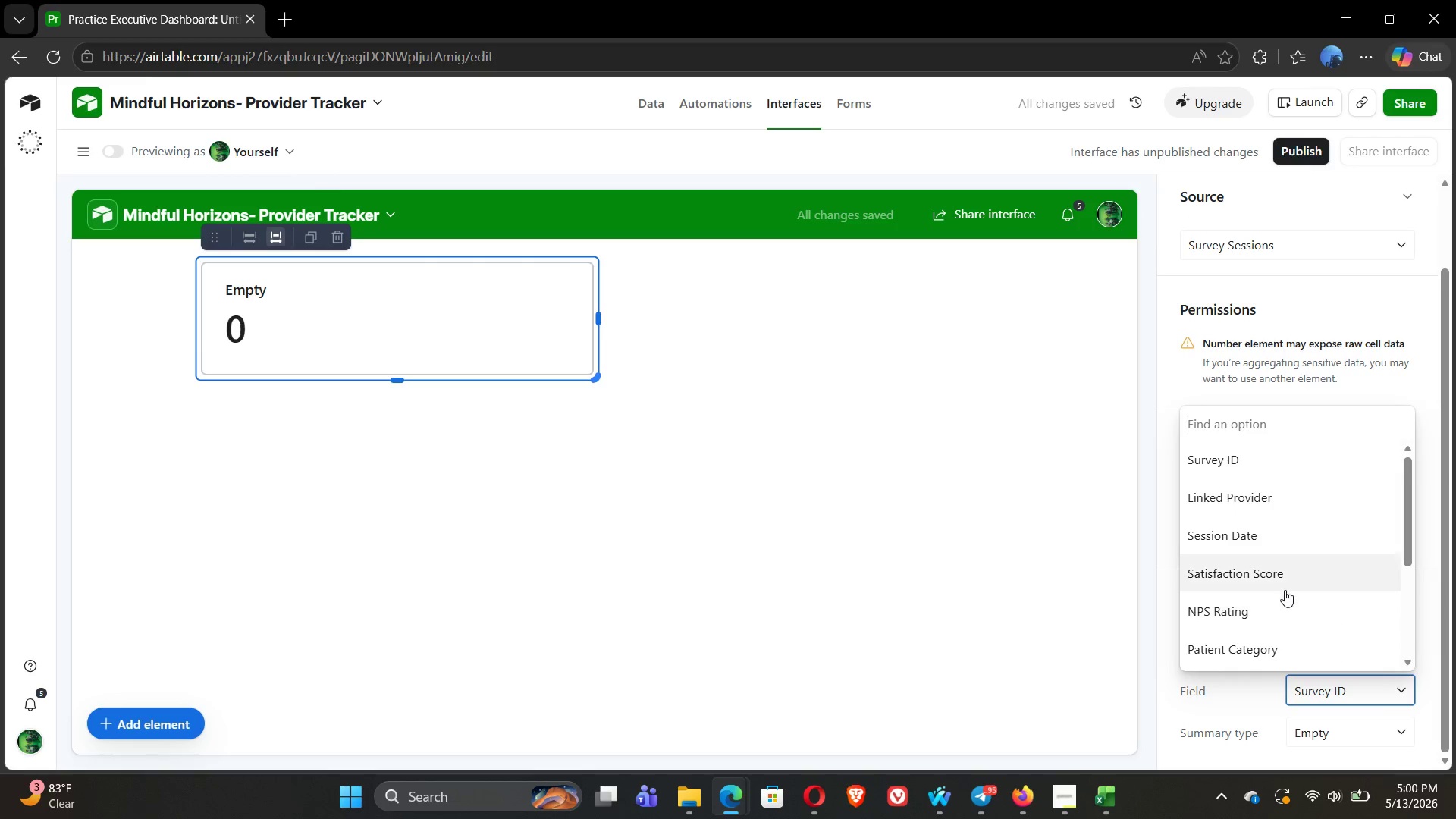 
key(N)
 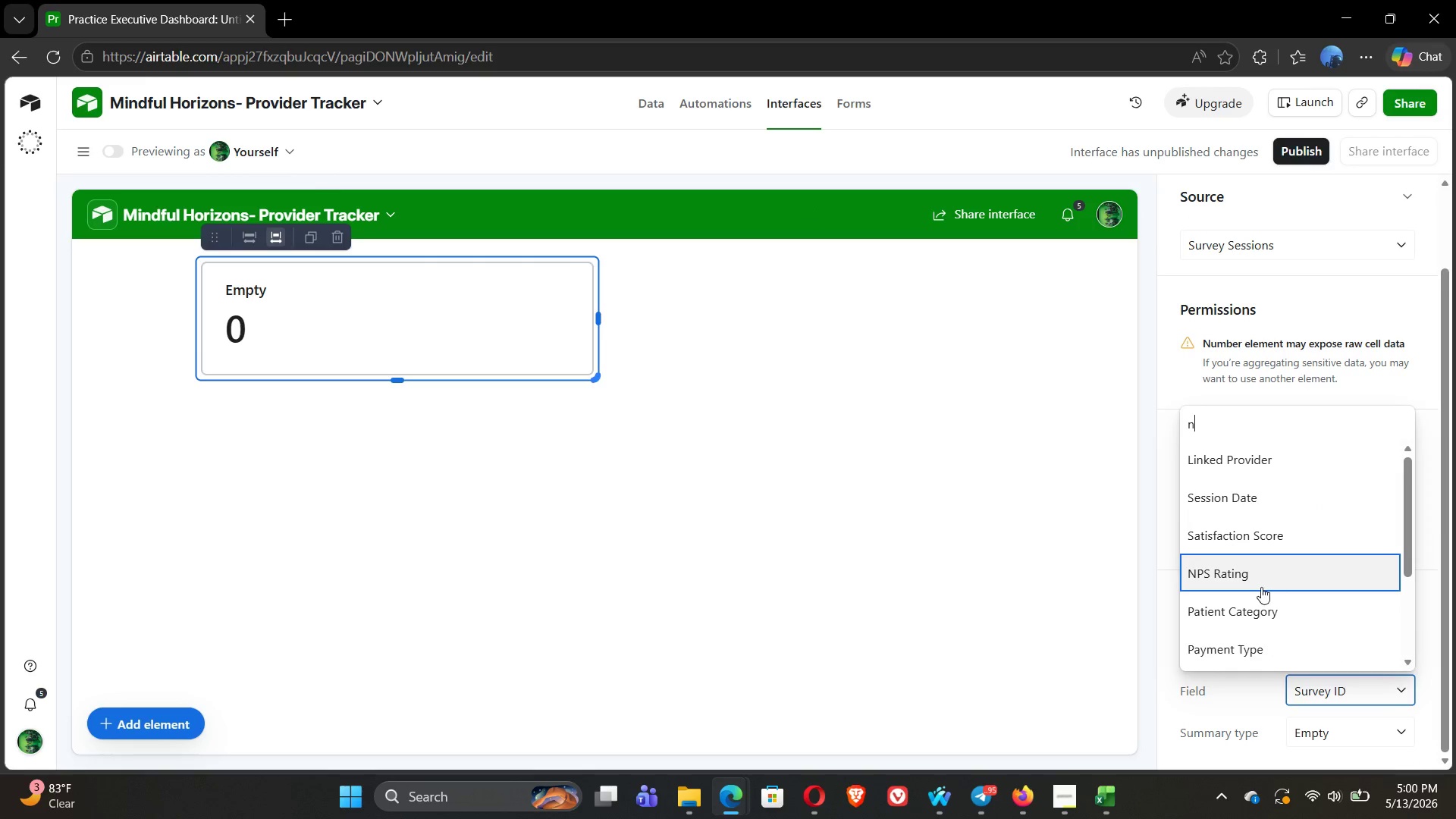 
left_click([1248, 574])
 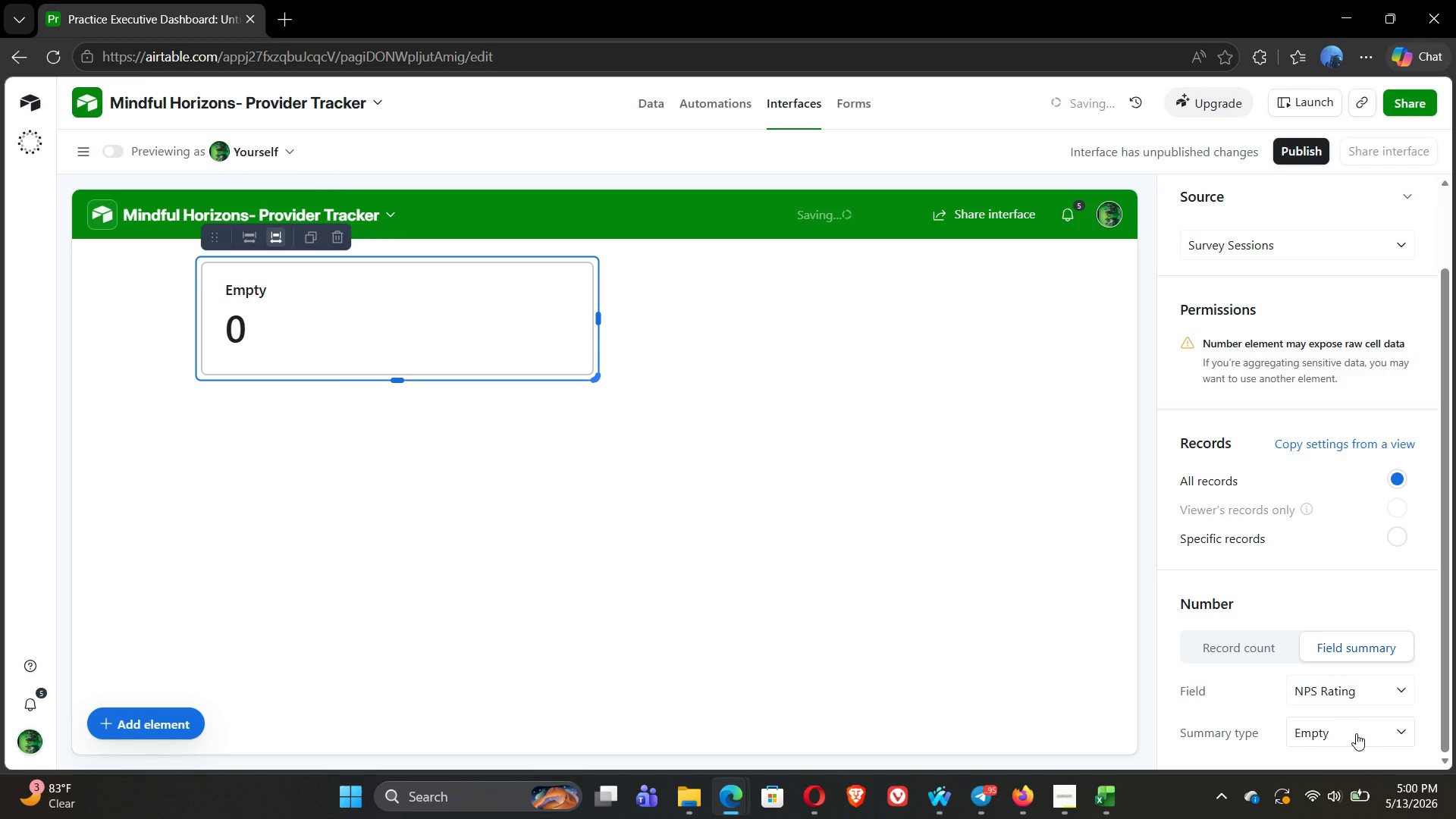 
left_click([1371, 742])
 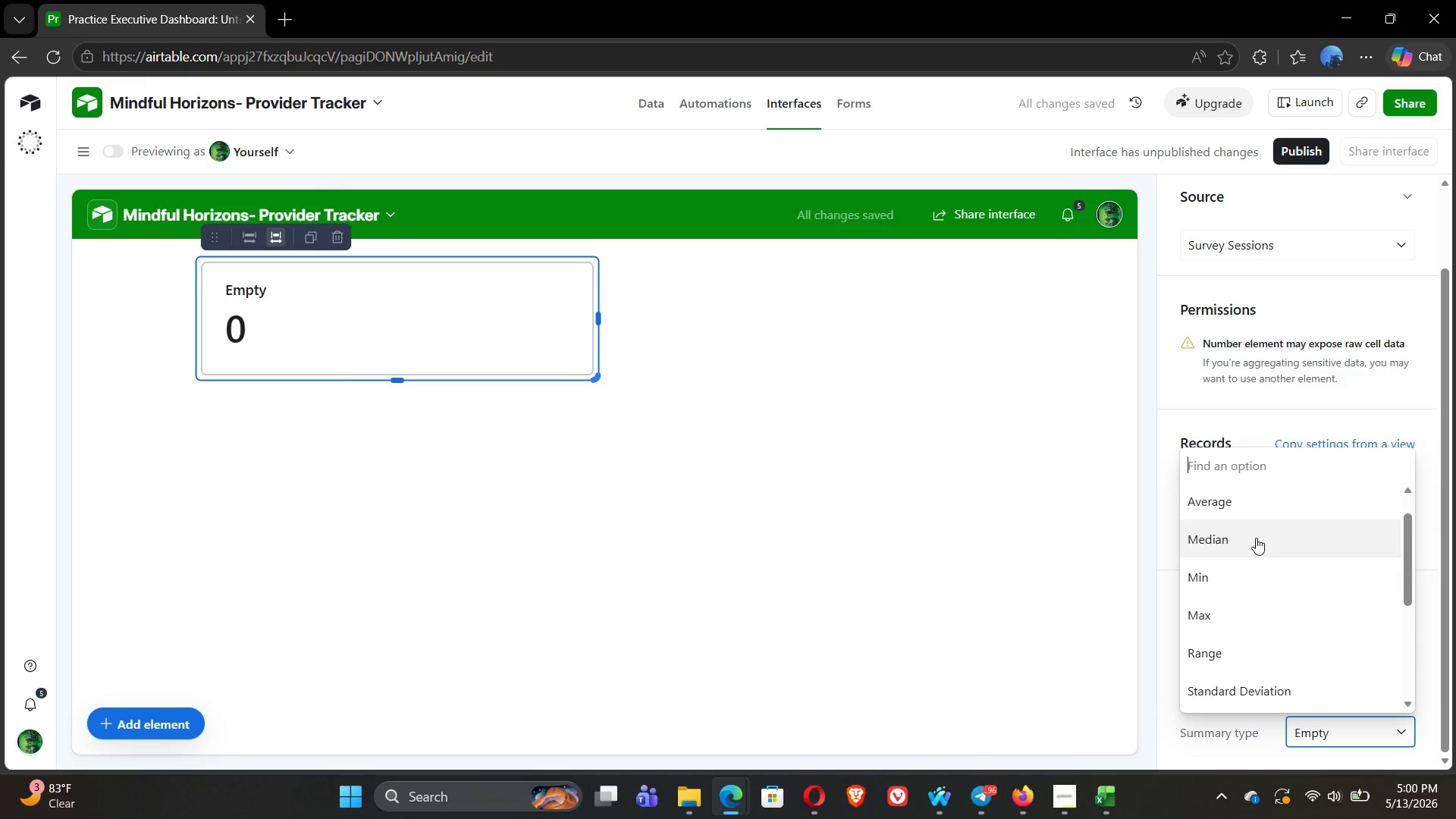 
left_click([1256, 507])
 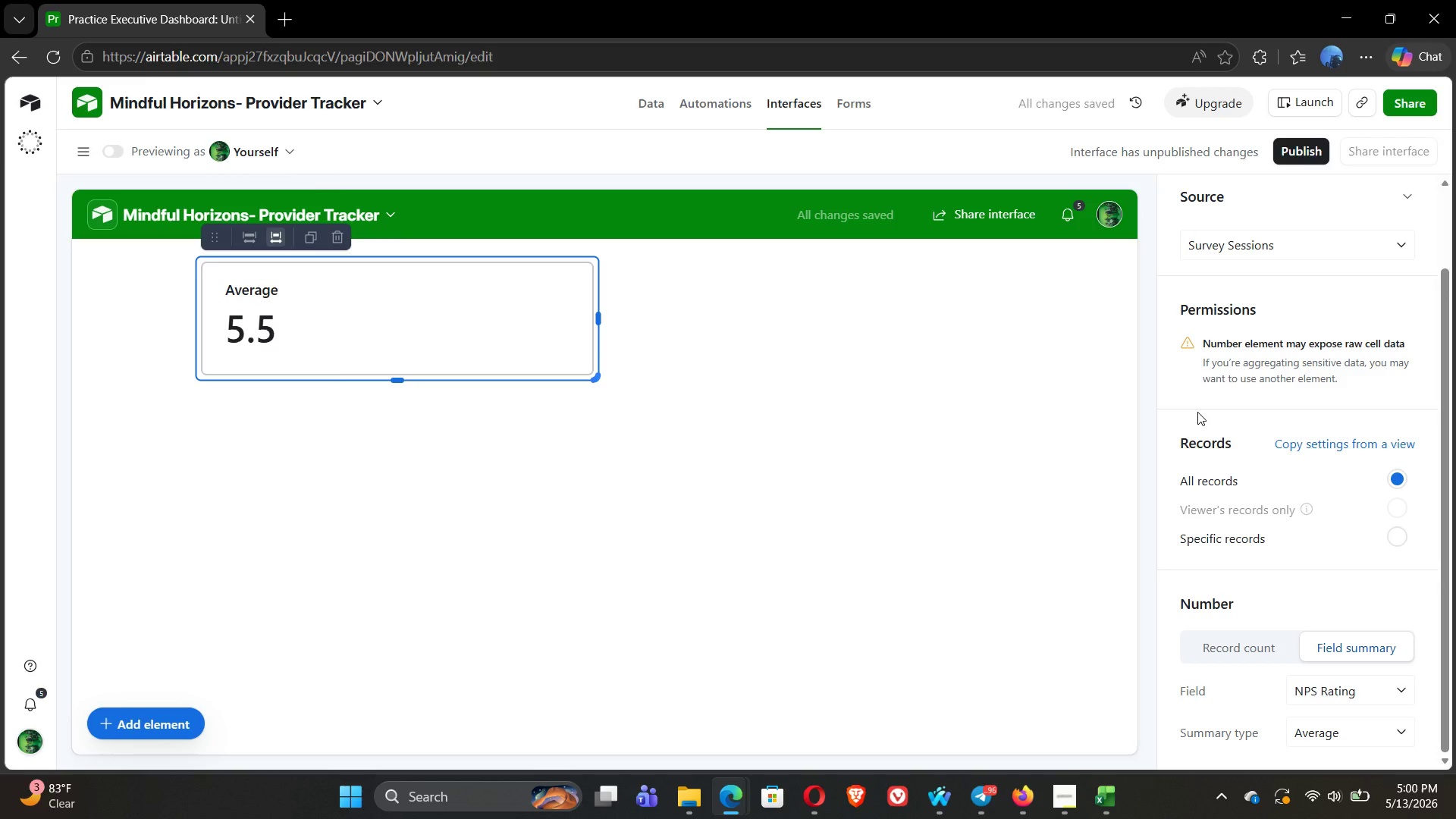 
wait(9.64)
 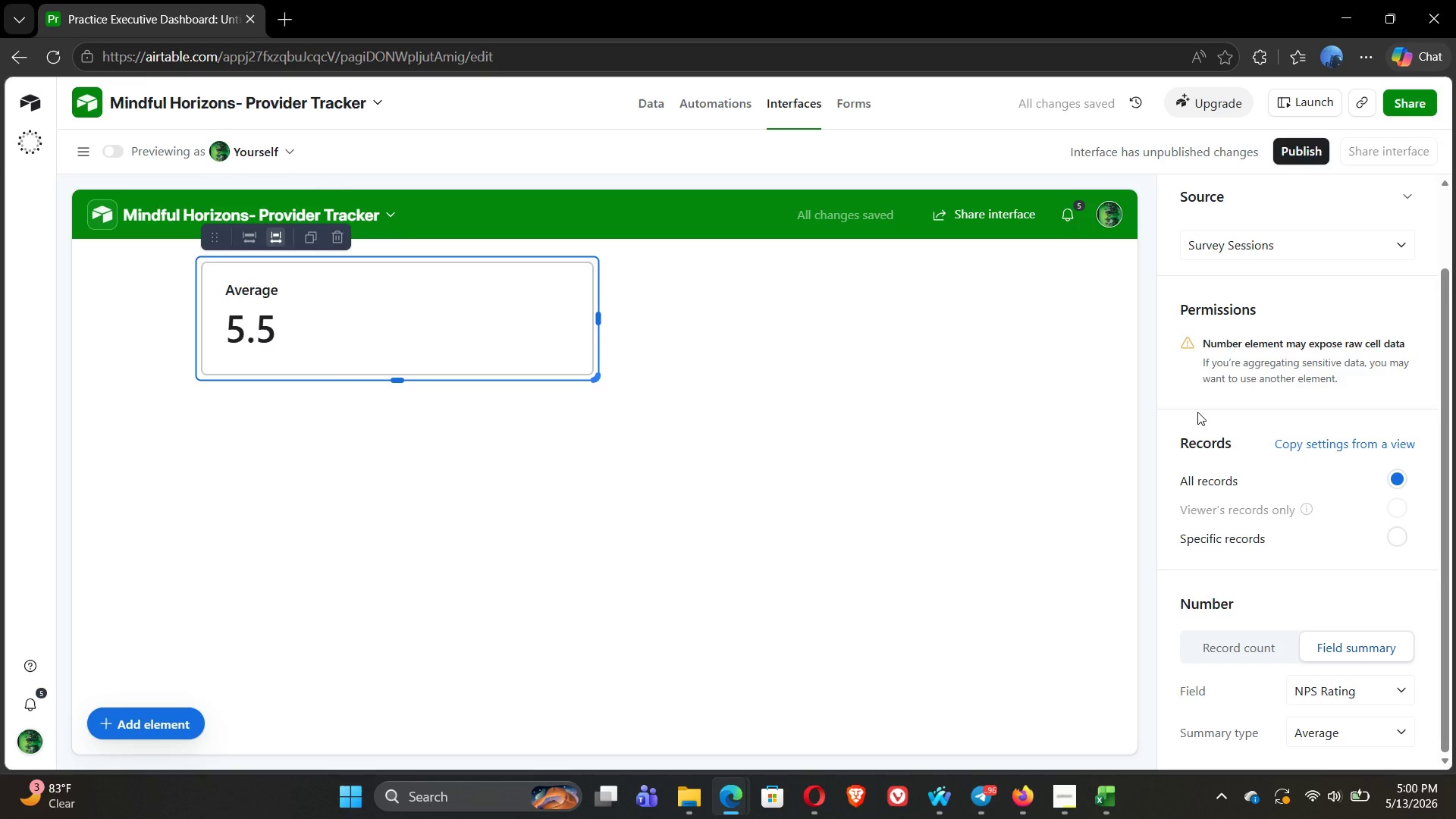 
mouse_move([1304, 280])
 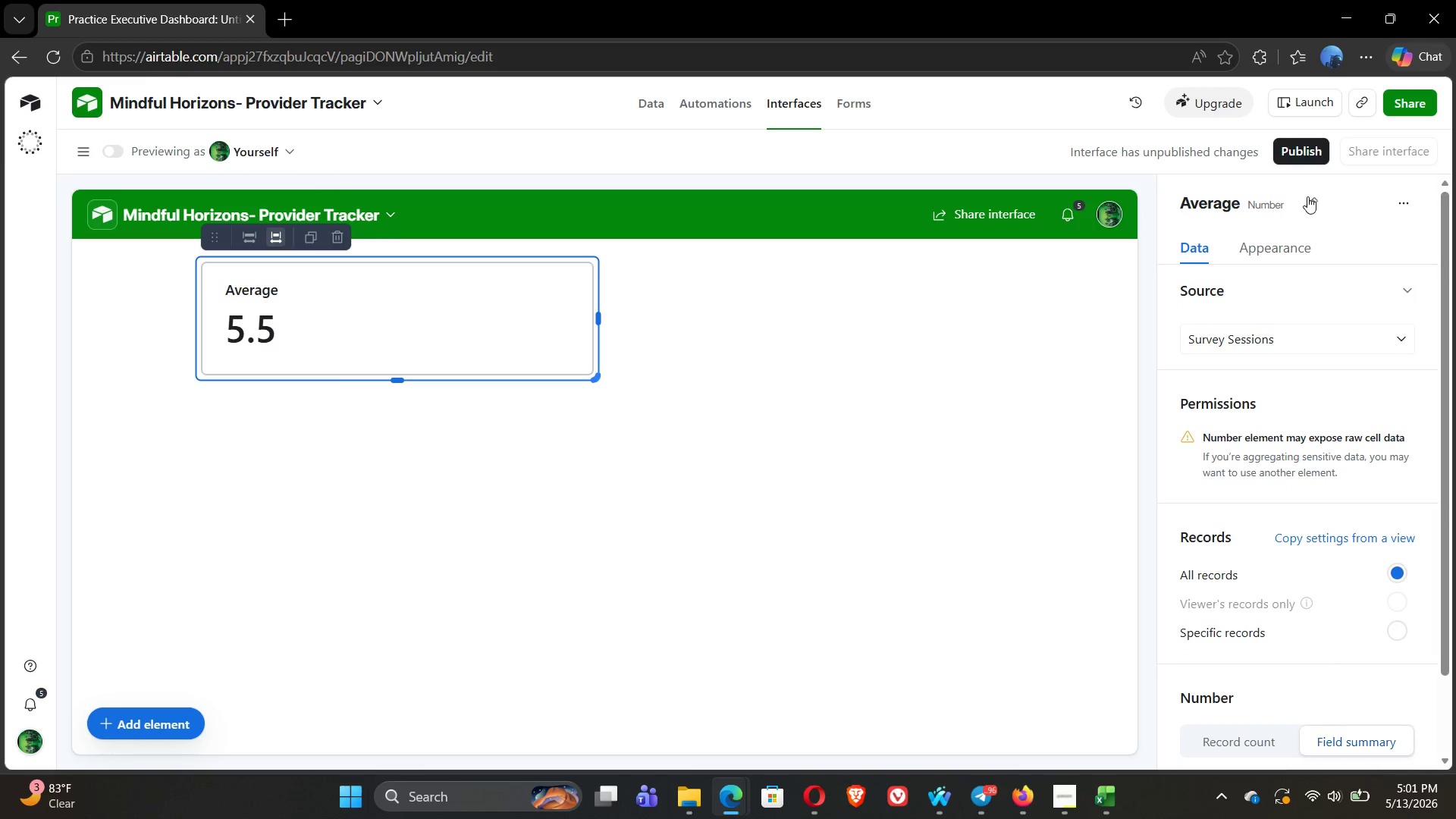 
left_click([1306, 199])
 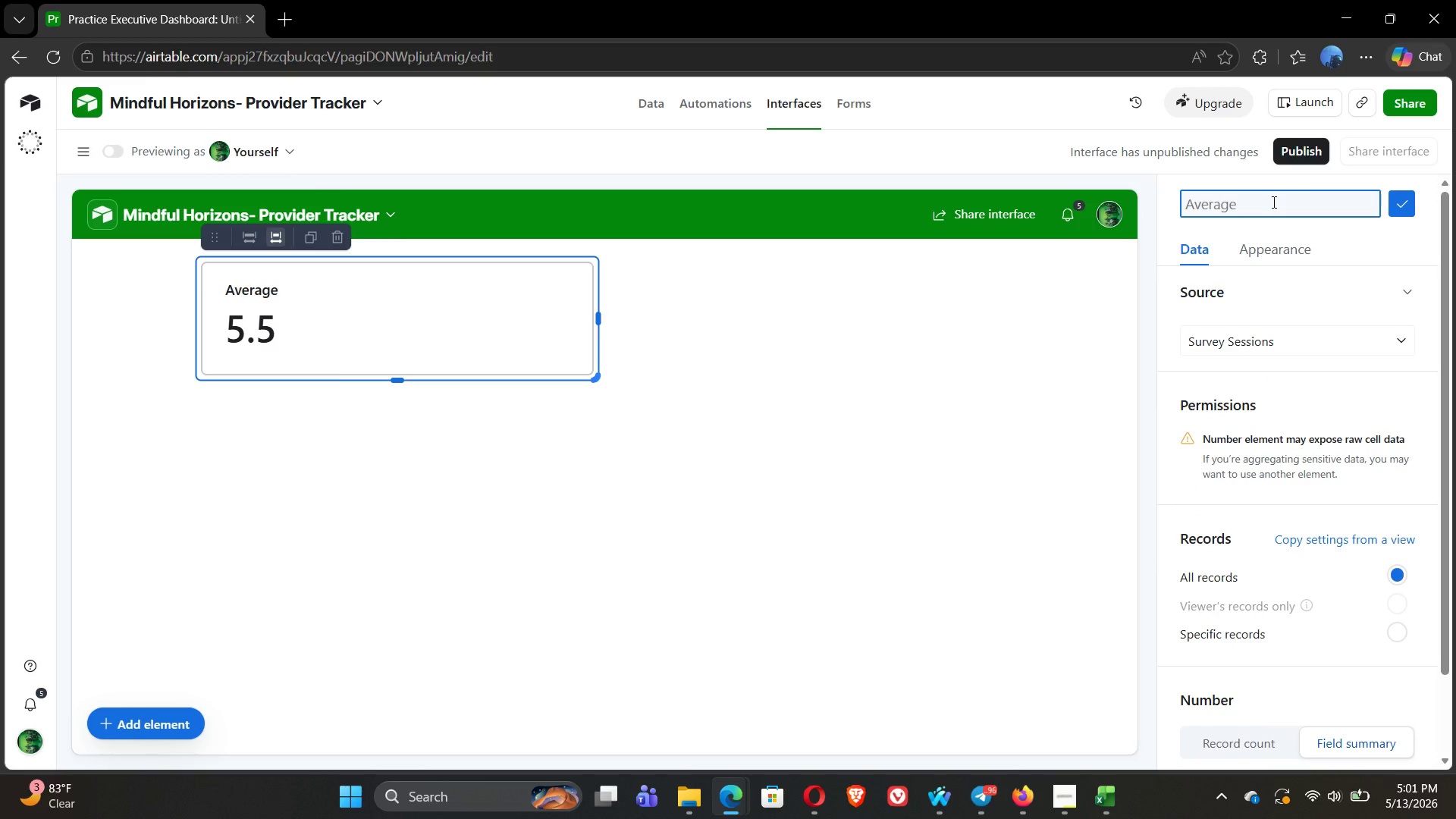 
type(Practis)
key(Backspace)
type(ce NPS Score)
 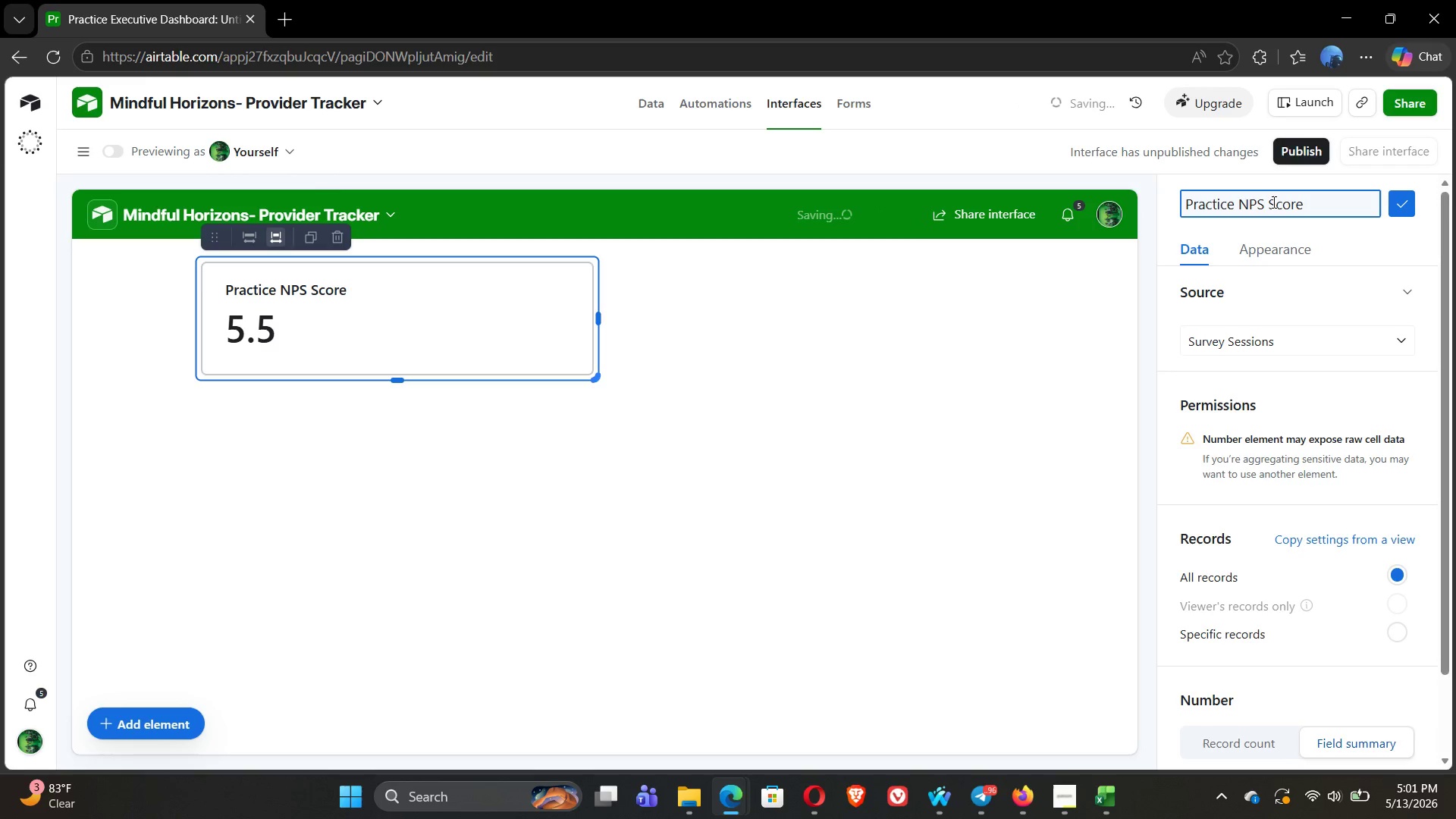 
left_click([1405, 206])
 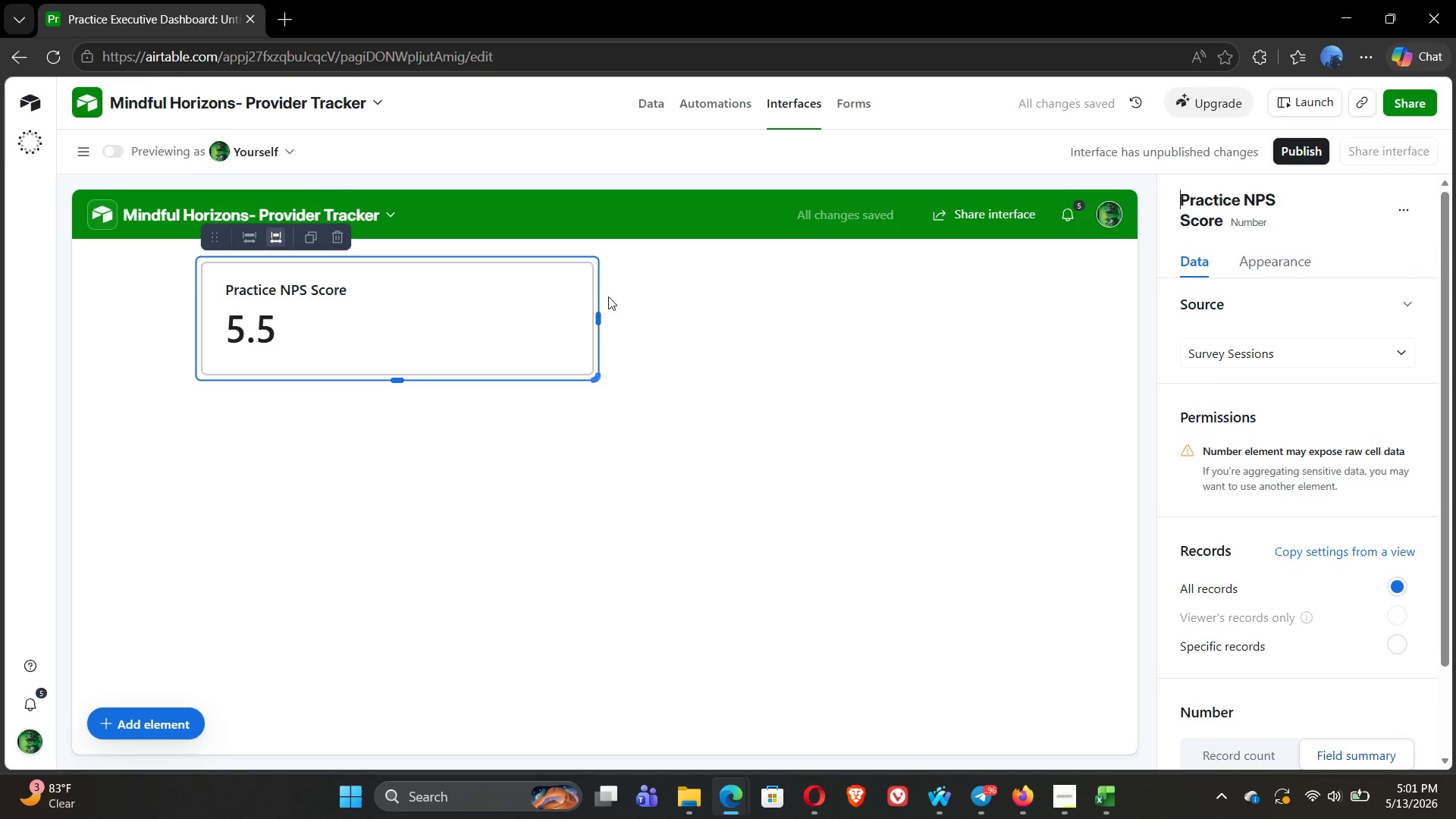 
left_click_drag(start_coordinate=[599, 320], to_coordinate=[419, 321])
 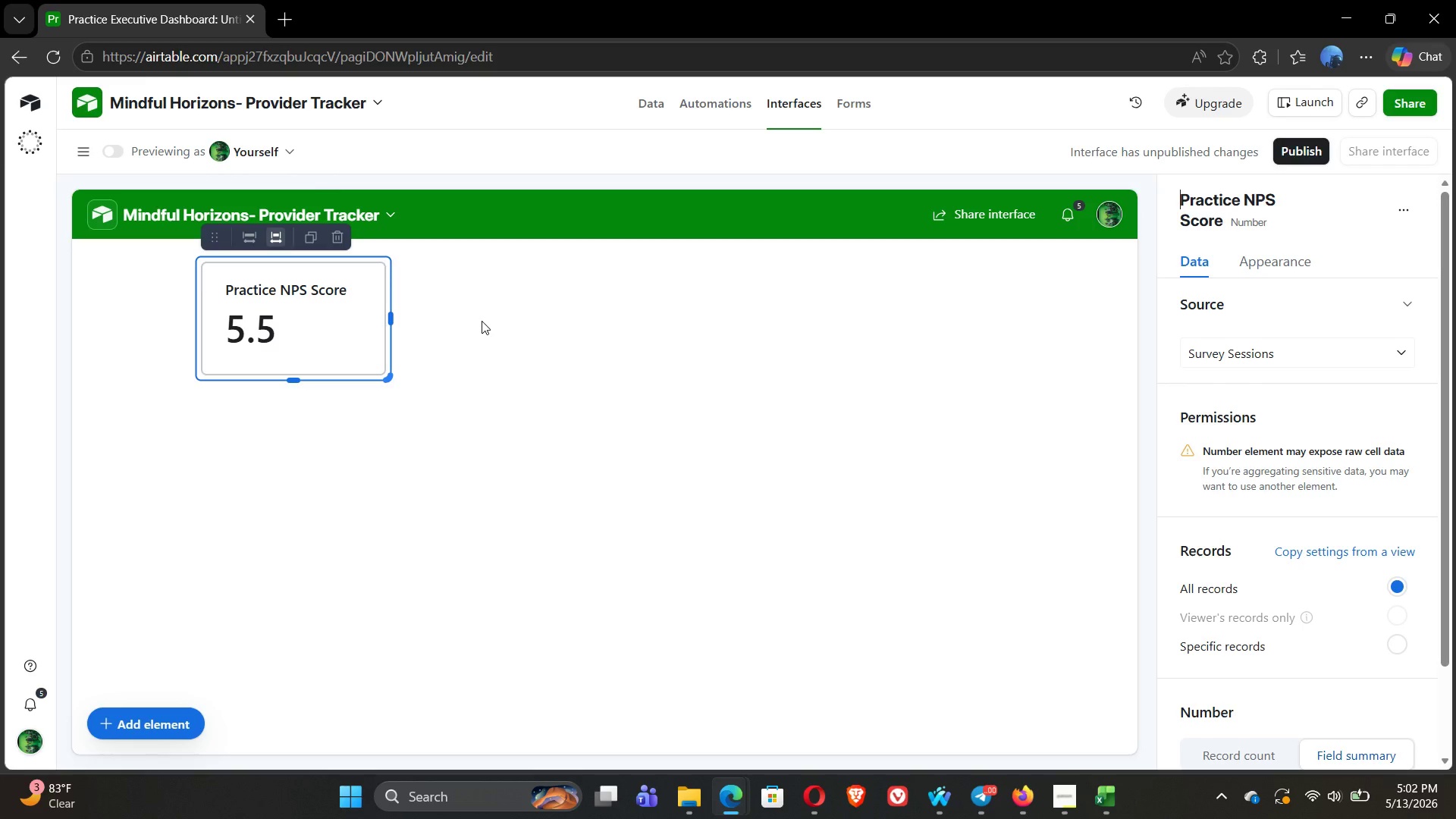 
wait(41.27)
 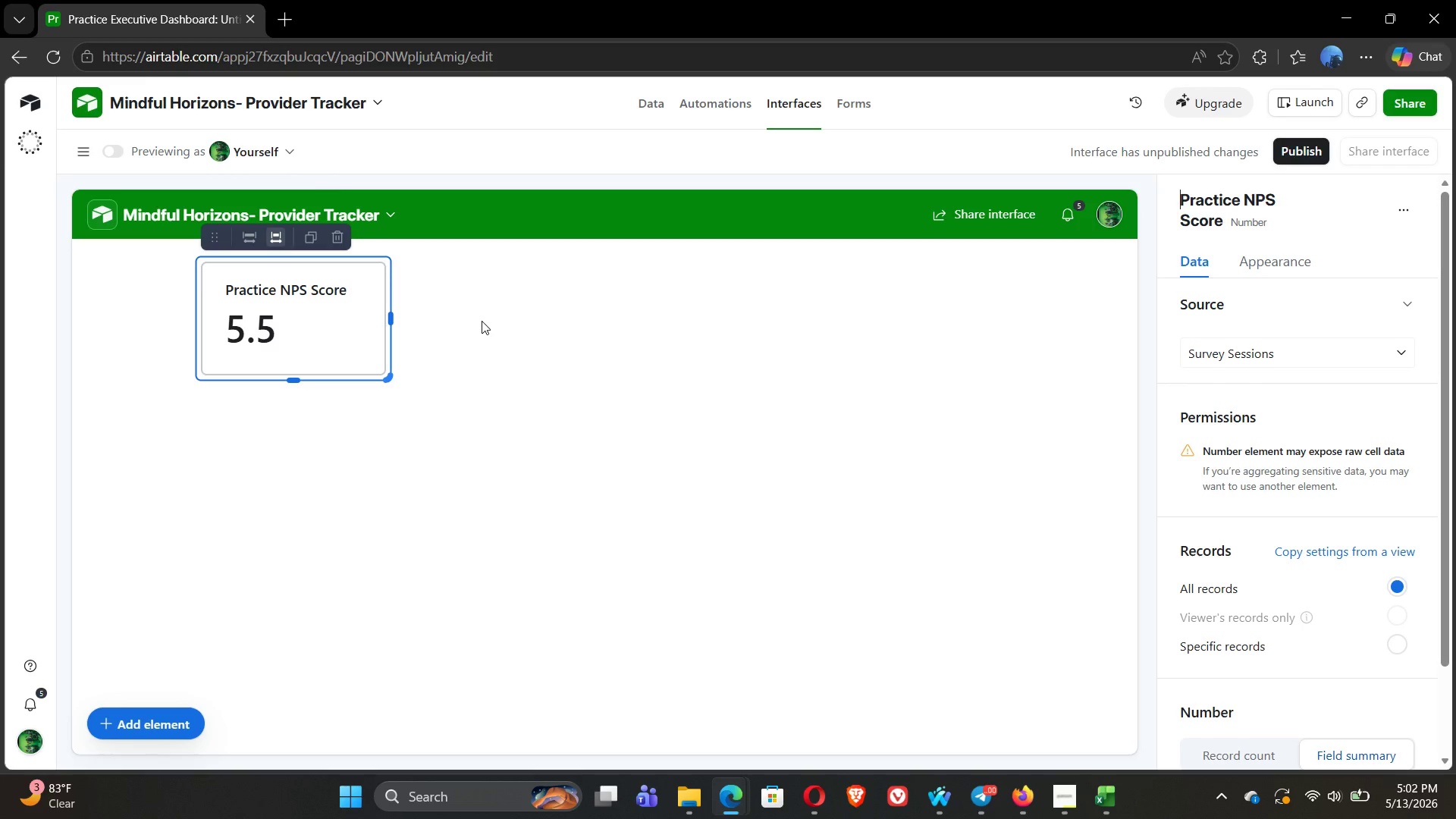 
left_click([1031, 736])